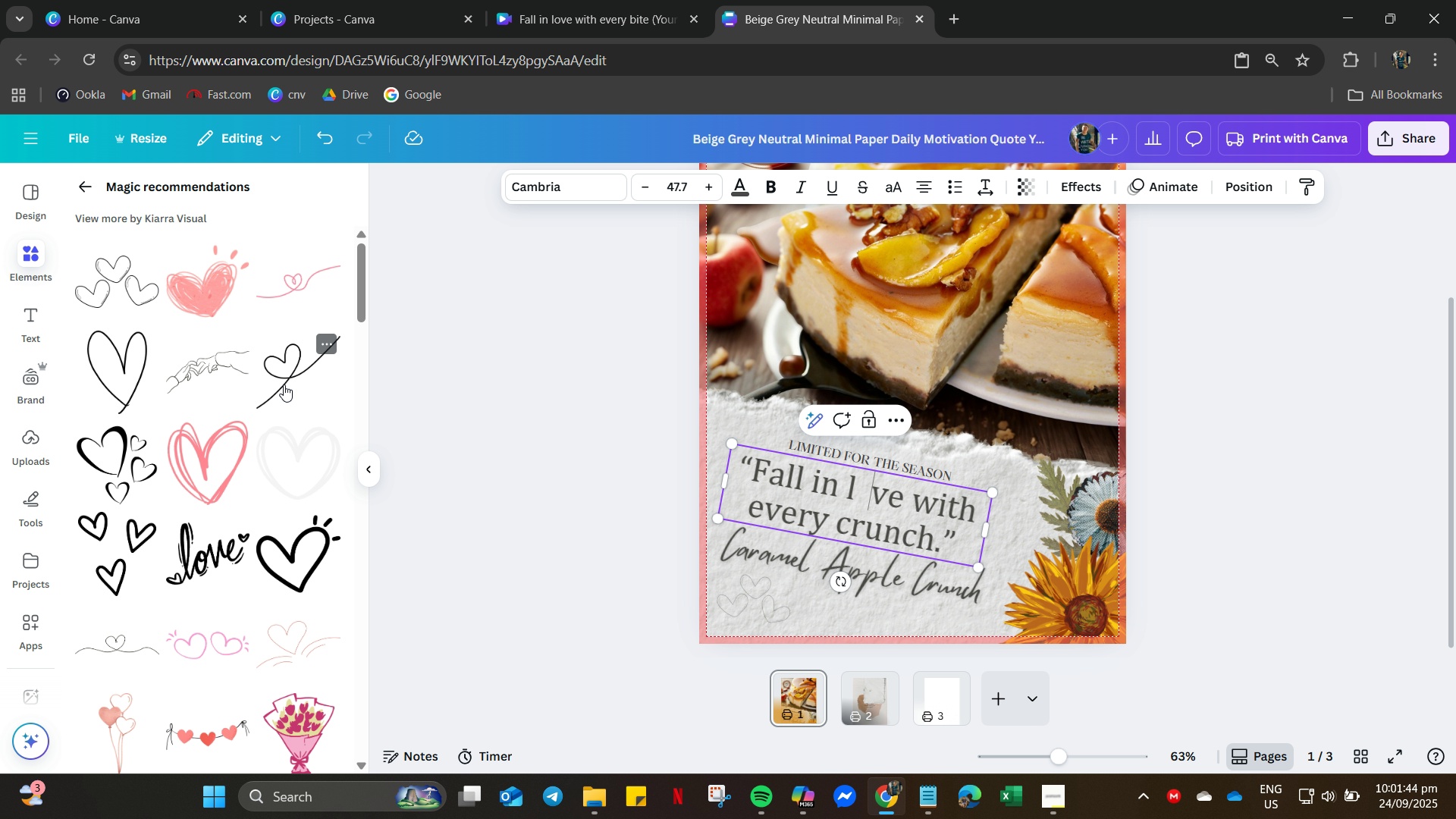 
left_click([286, 379])
 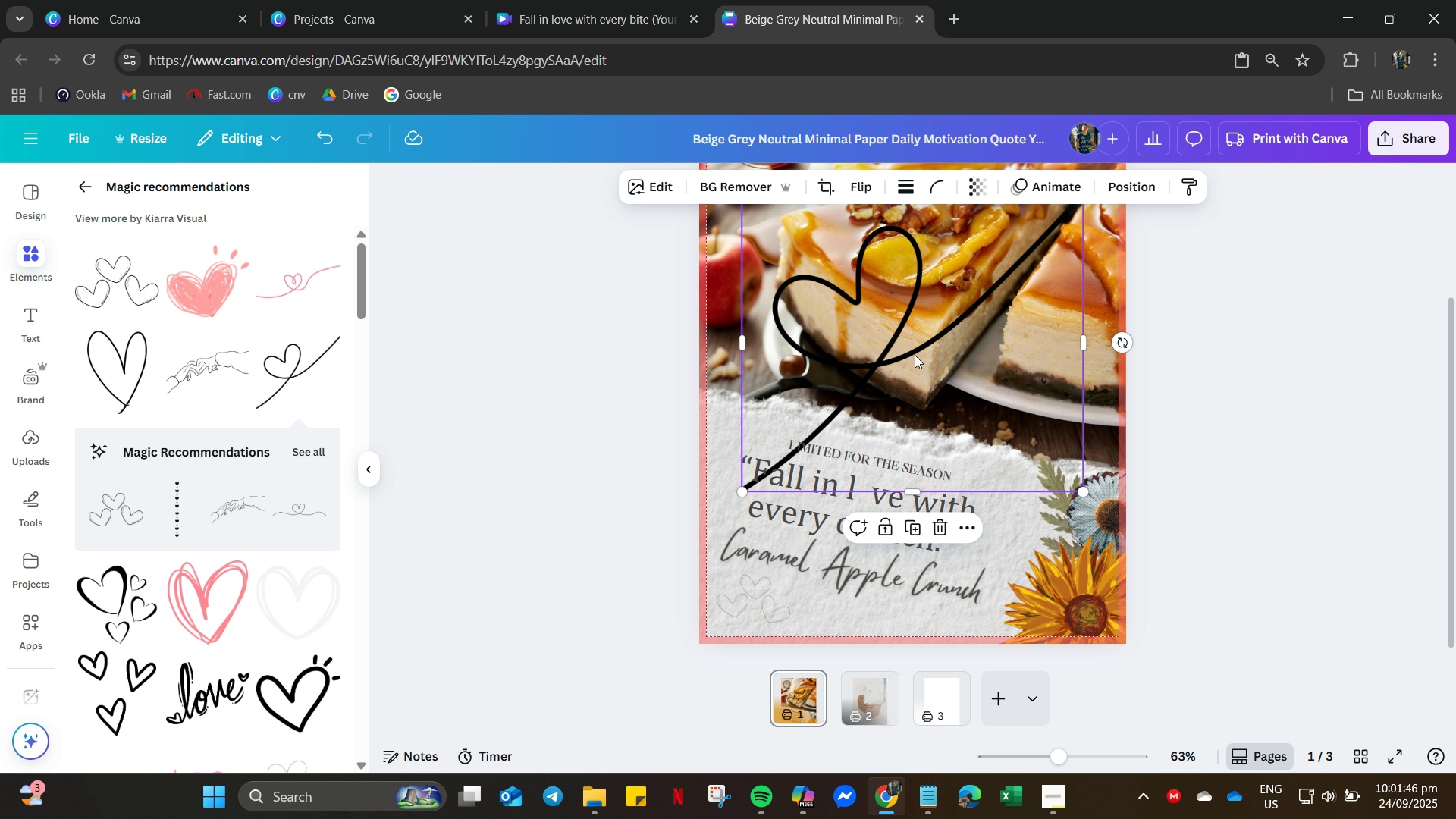 
left_click_drag(start_coordinate=[928, 340], to_coordinate=[872, 518])
 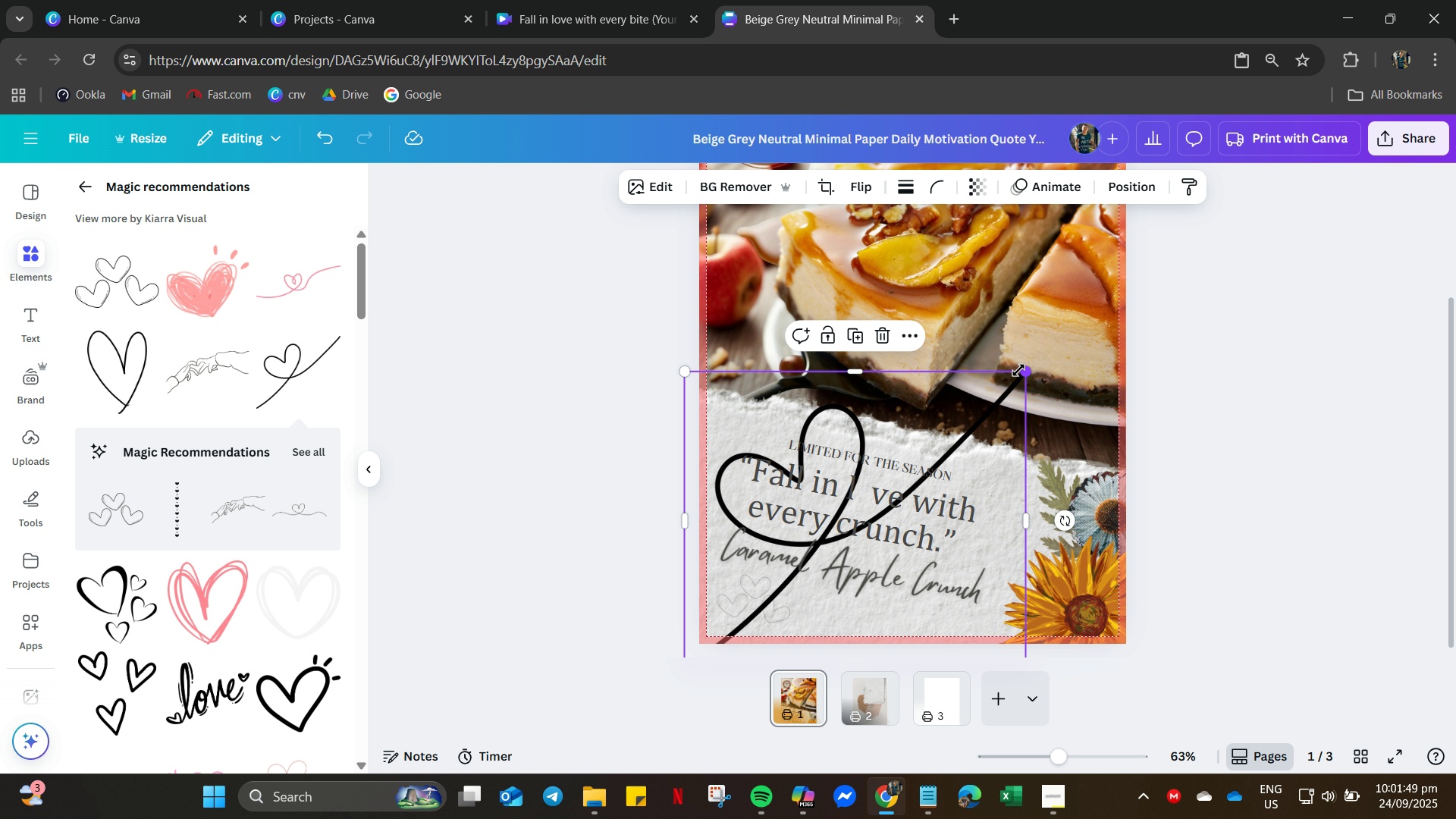 
left_click_drag(start_coordinate=[1018, 370], to_coordinate=[764, 618])
 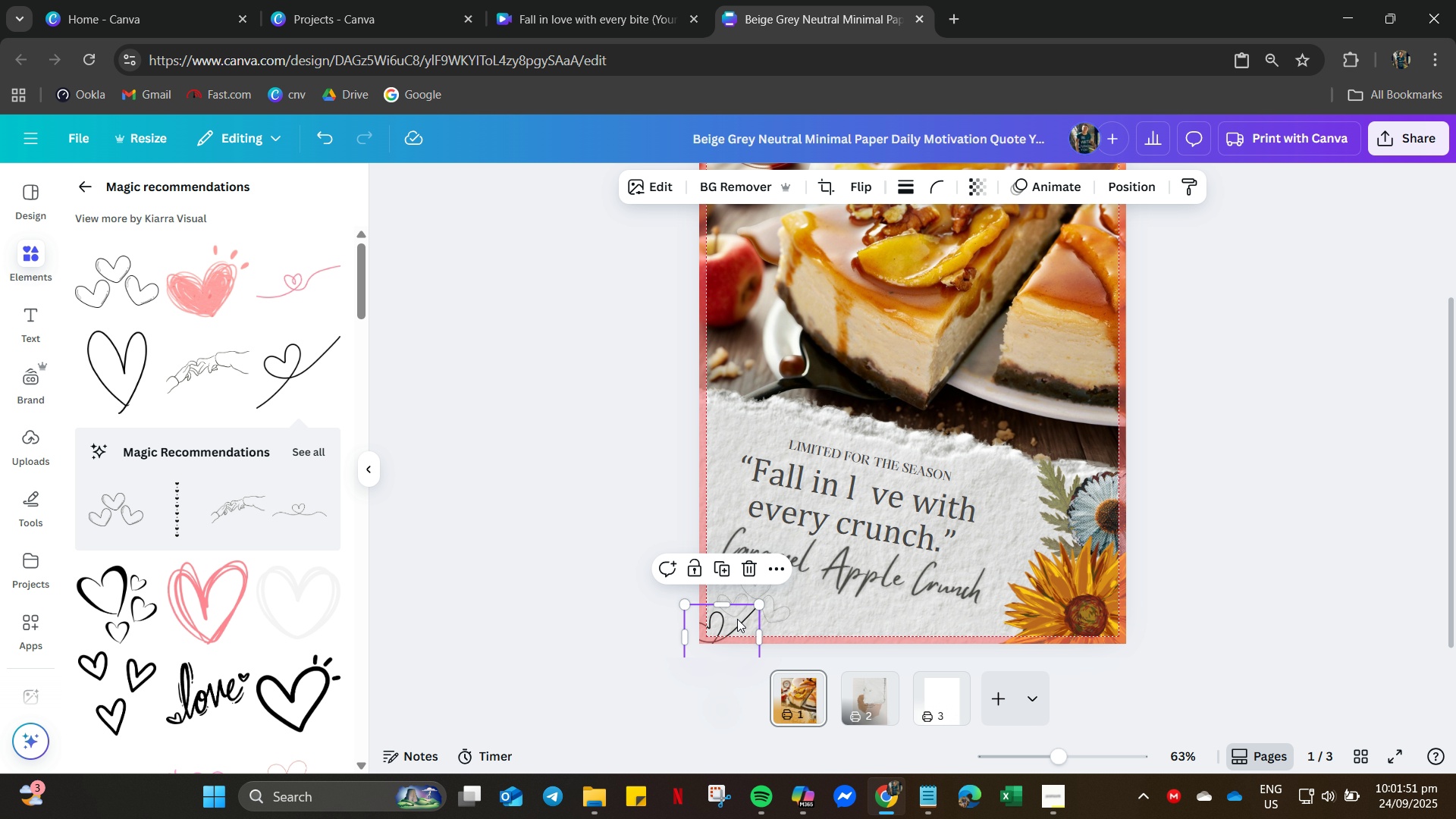 
left_click_drag(start_coordinate=[737, 617], to_coordinate=[880, 491])
 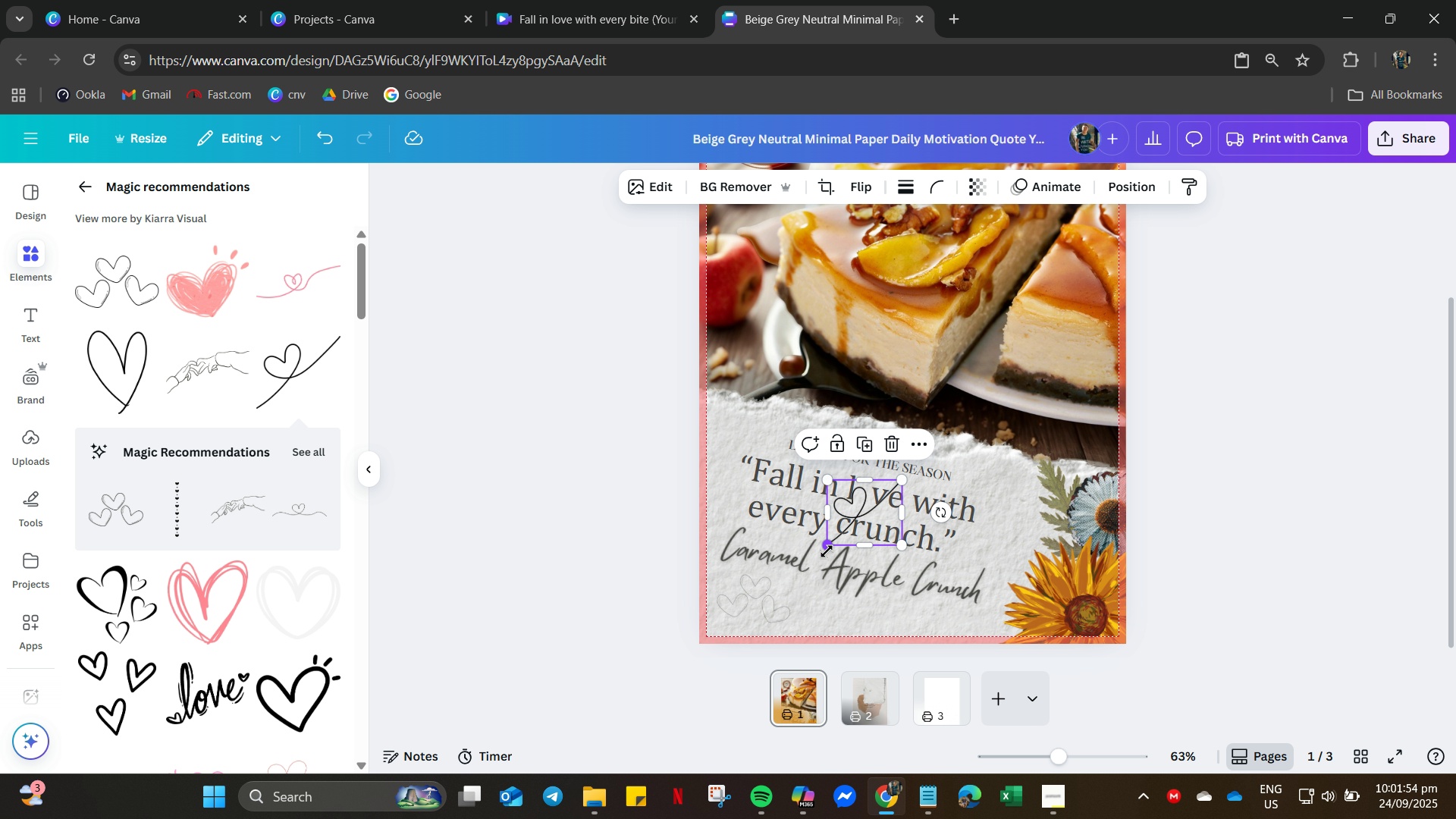 
left_click_drag(start_coordinate=[827, 553], to_coordinate=[863, 535])
 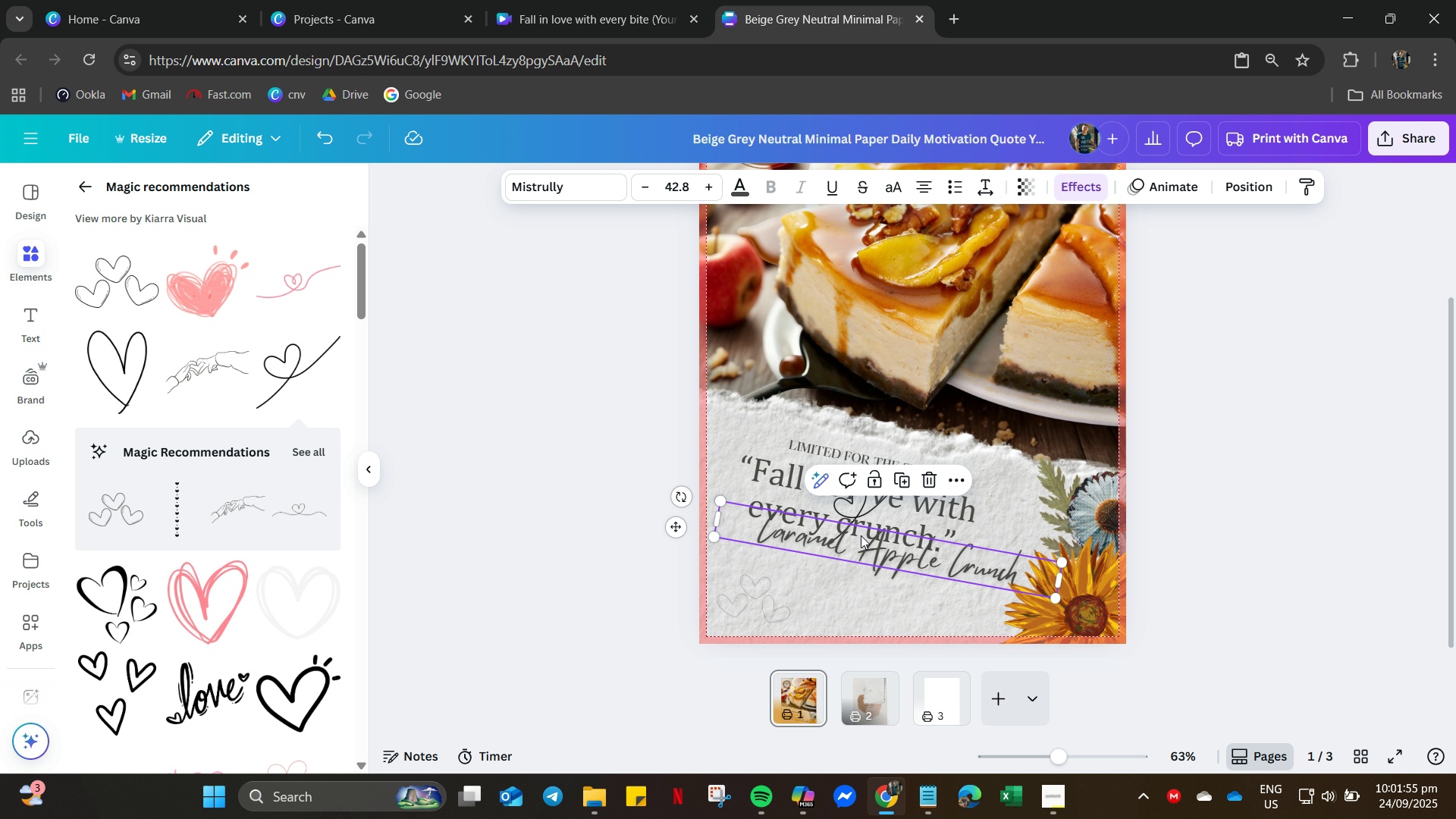 
key(Control+Z)
 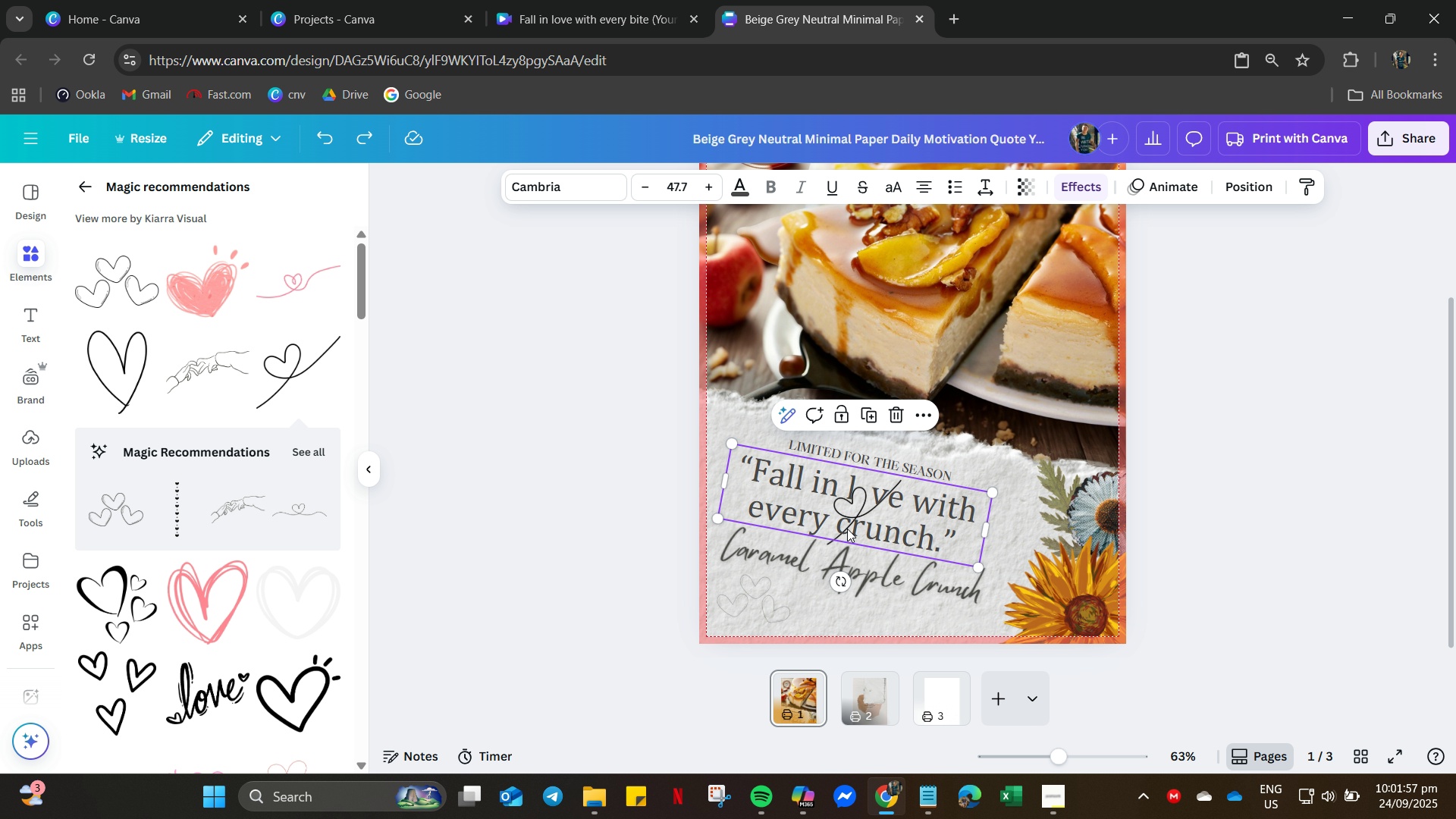 
left_click([847, 529])
 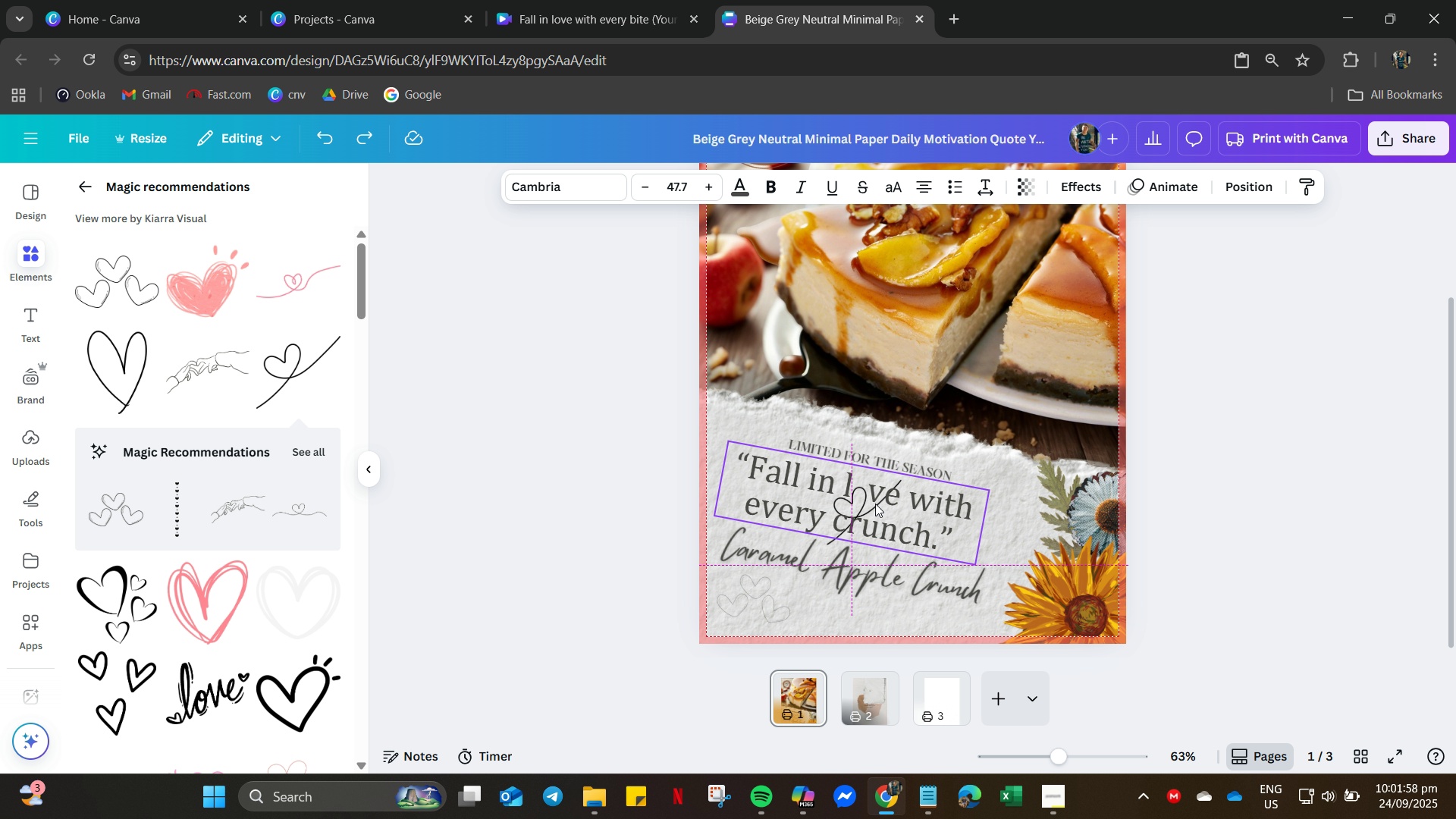 
double_click([875, 504])
 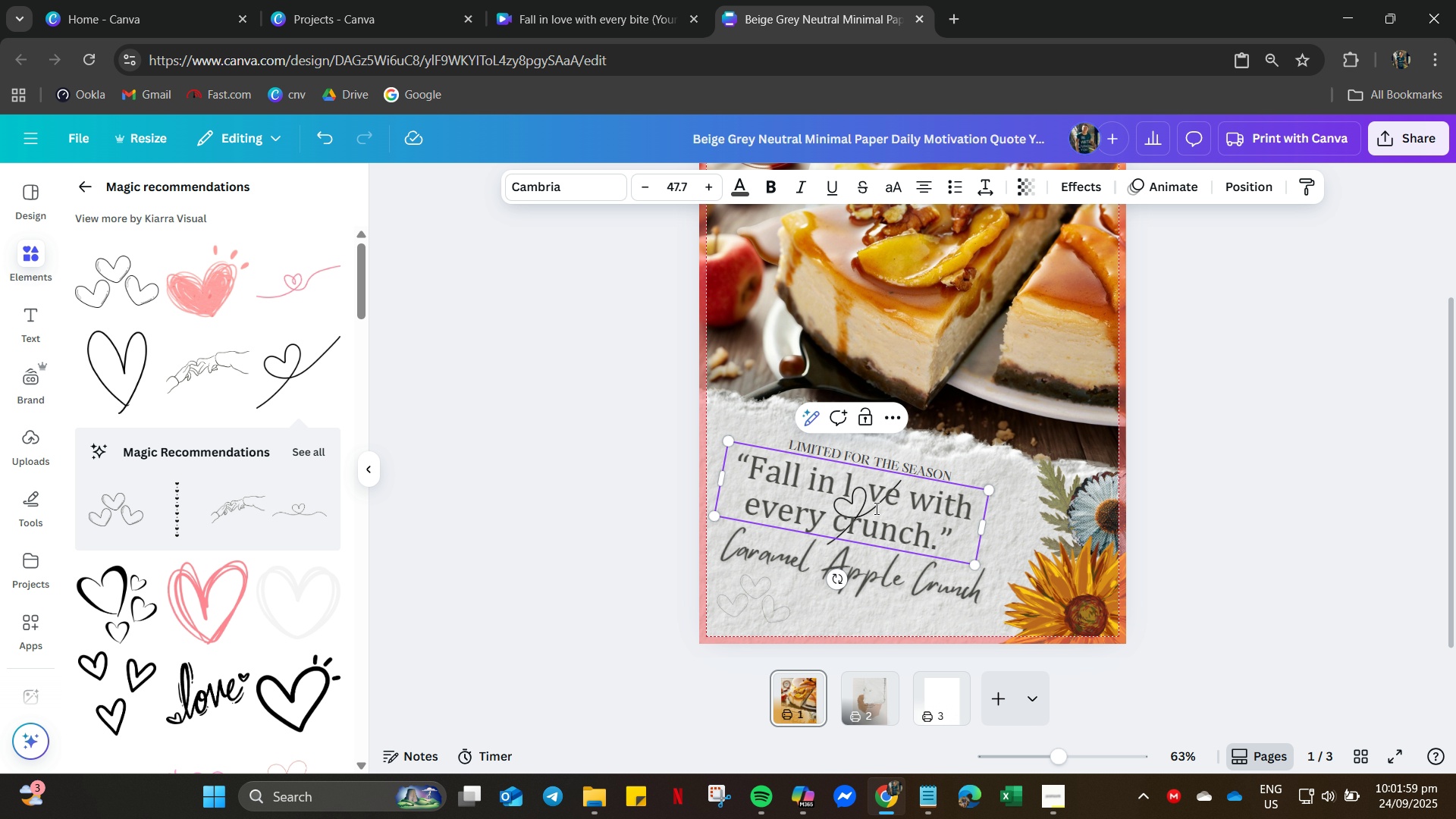 
key(Control+Z)
 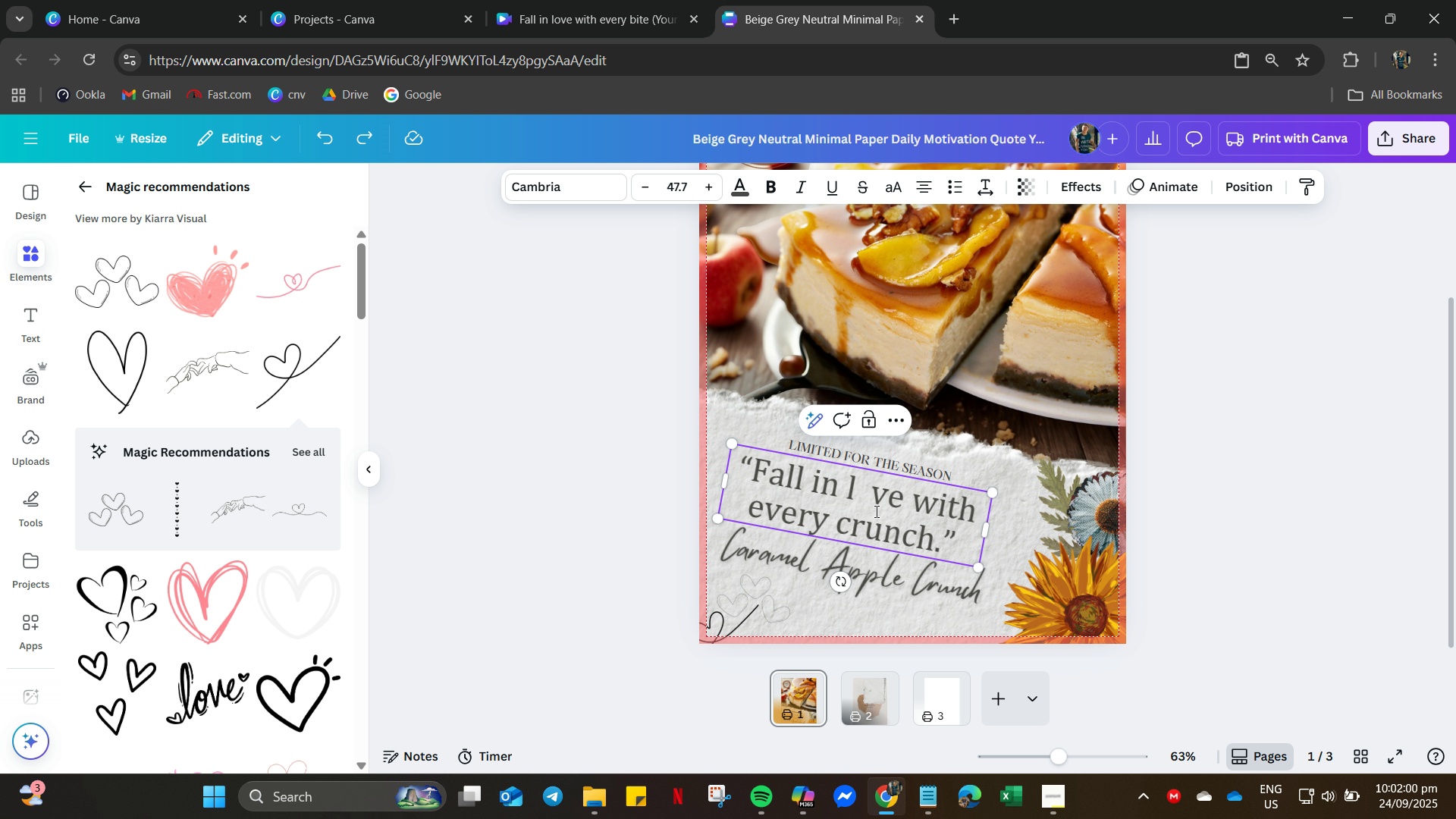 
key(Control+Z)
 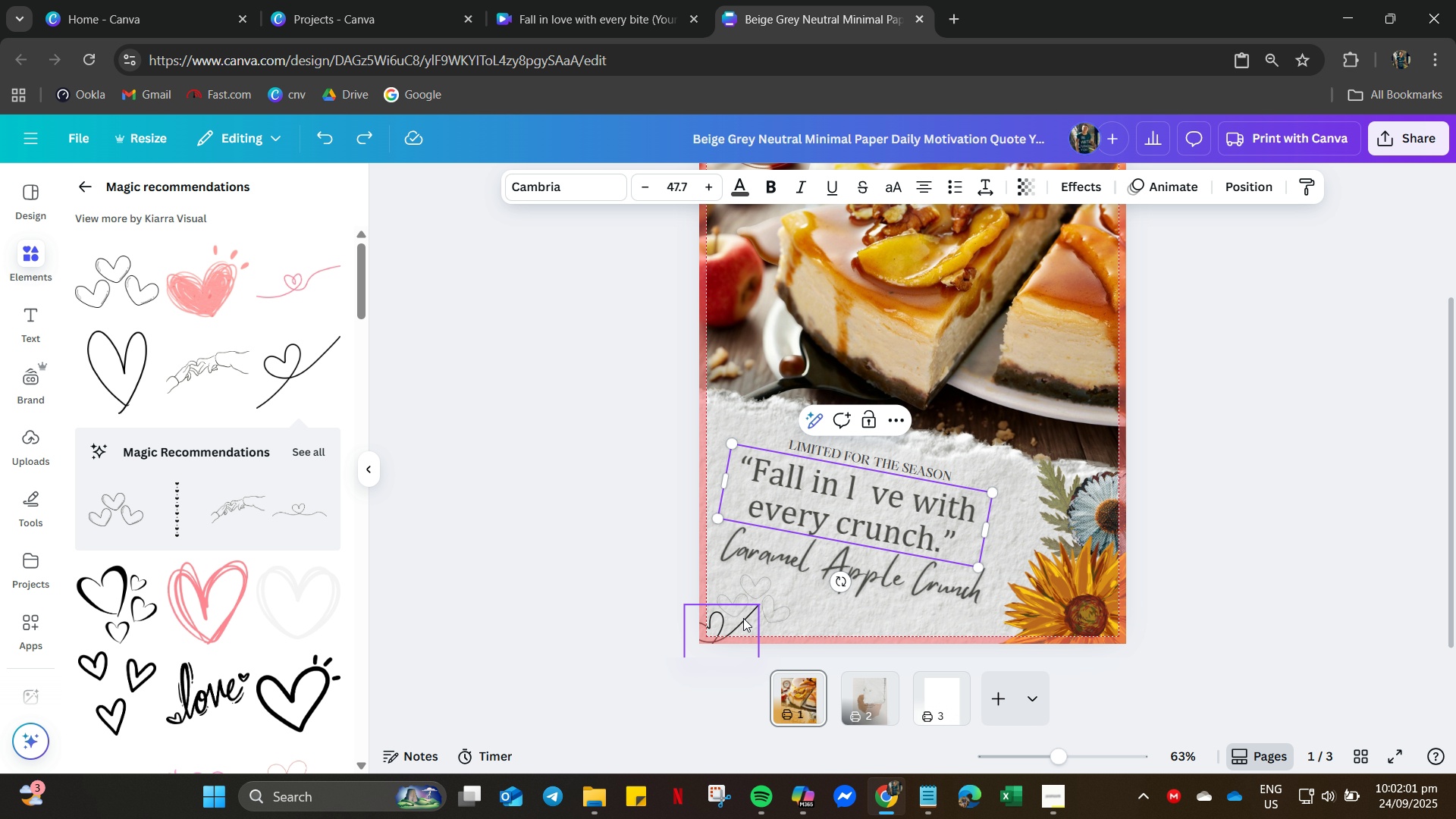 
left_click_drag(start_coordinate=[741, 620], to_coordinate=[797, 604])
 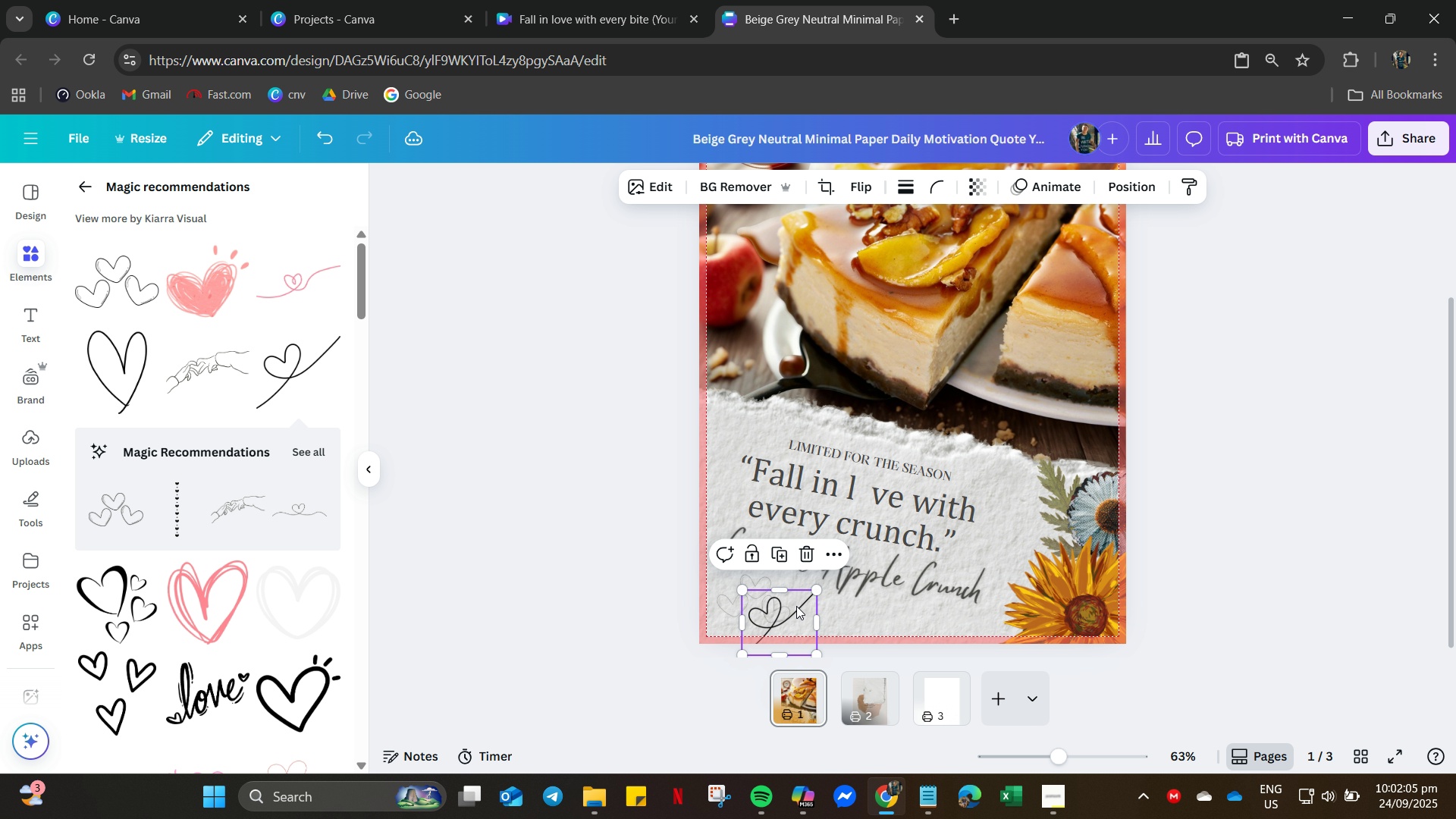 
key(Delete)
 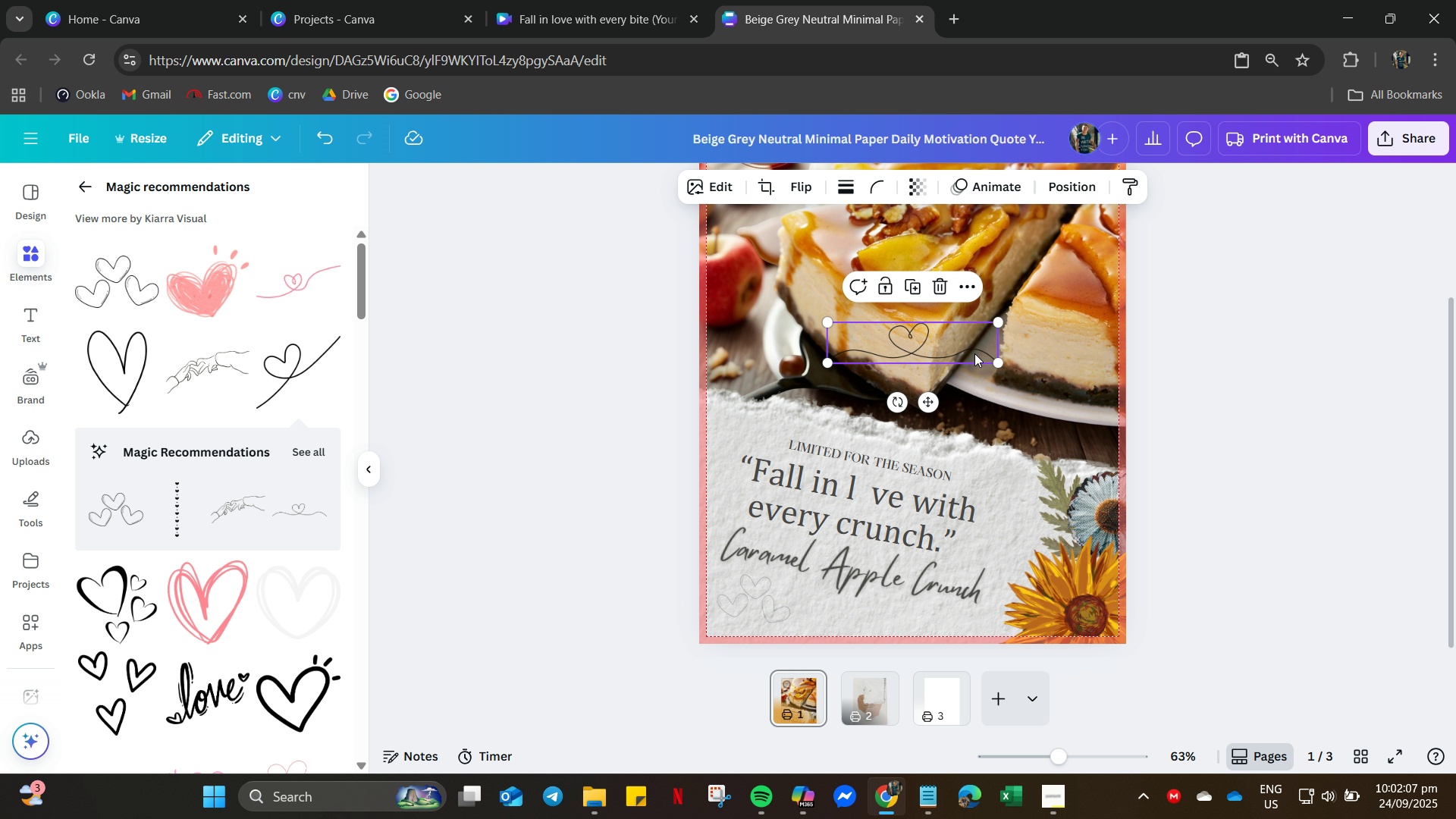 
left_click_drag(start_coordinate=[924, 405], to_coordinate=[876, 557])
 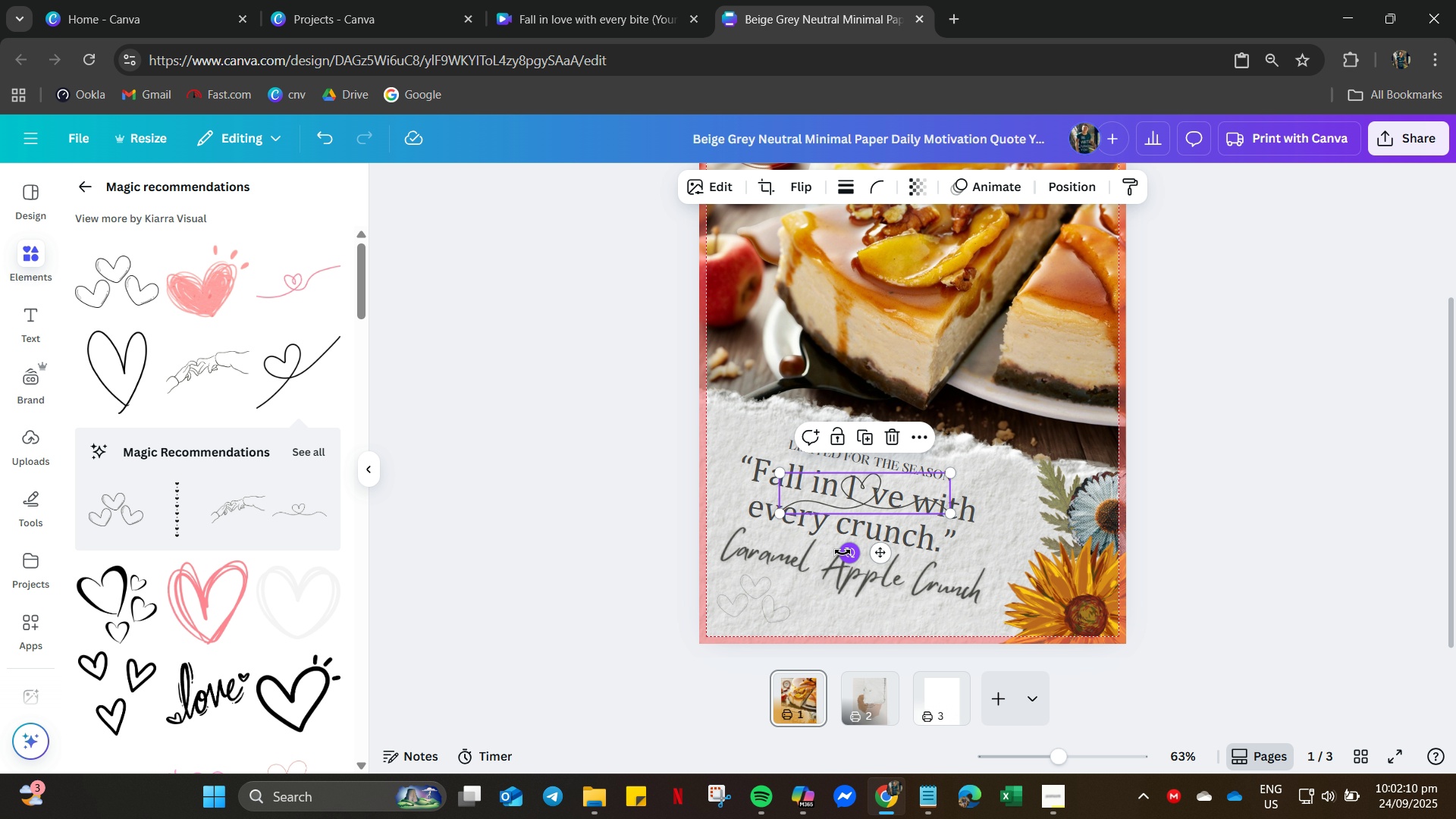 
left_click_drag(start_coordinate=[843, 552], to_coordinate=[836, 539])
 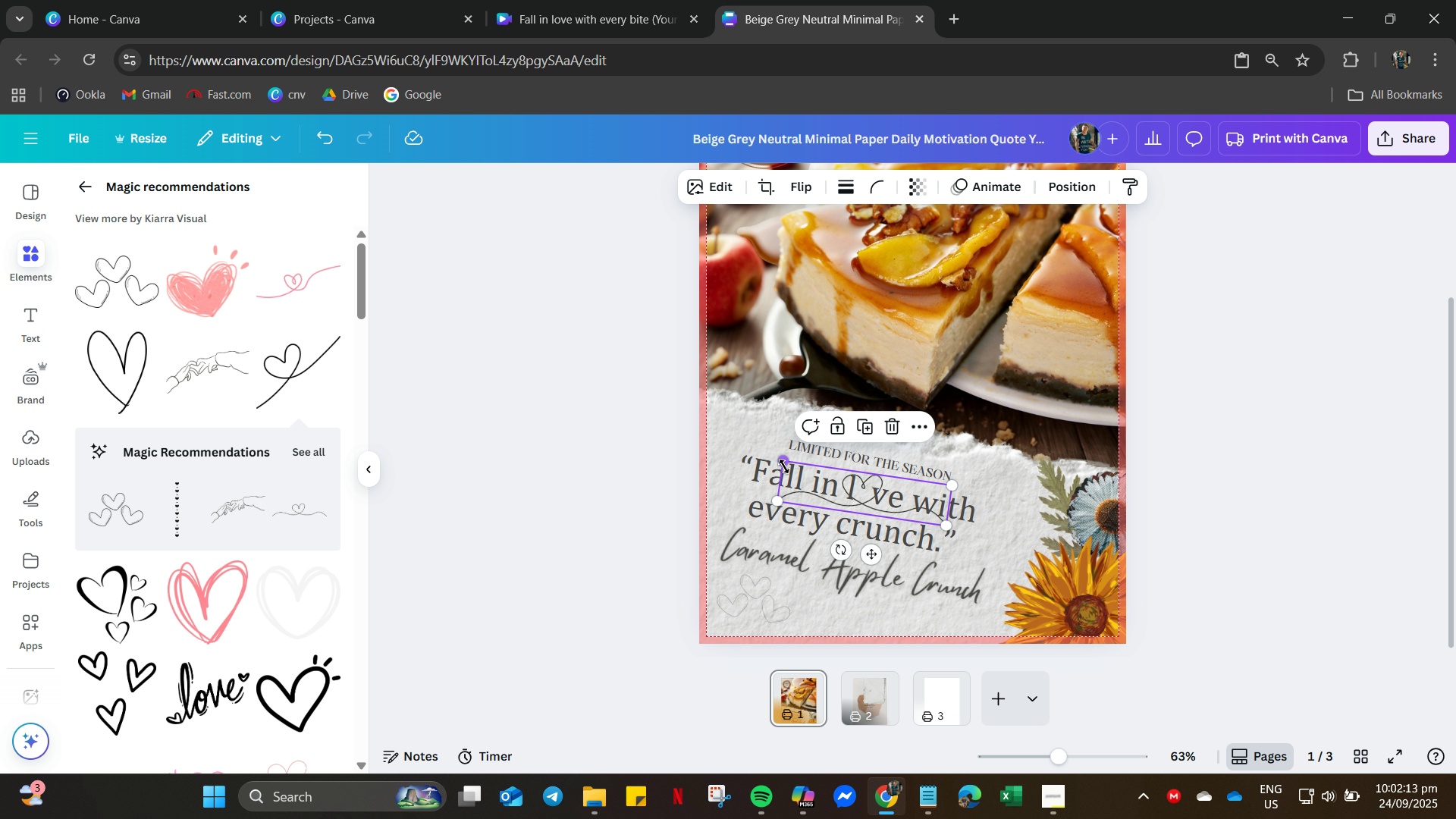 
left_click_drag(start_coordinate=[787, 466], to_coordinate=[835, 491])
 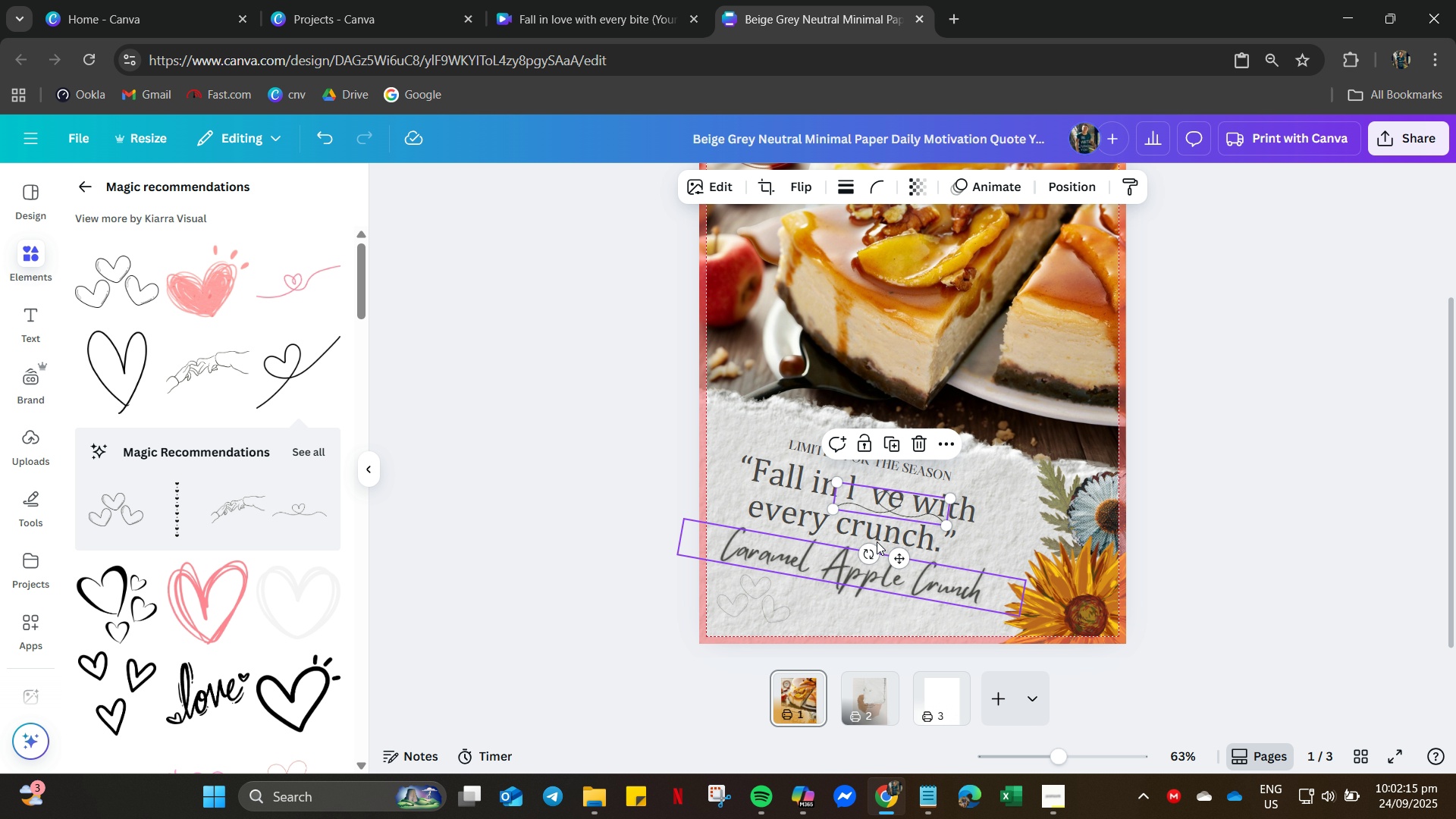 
hold_key(key=ArrowLeft, duration=0.38)
 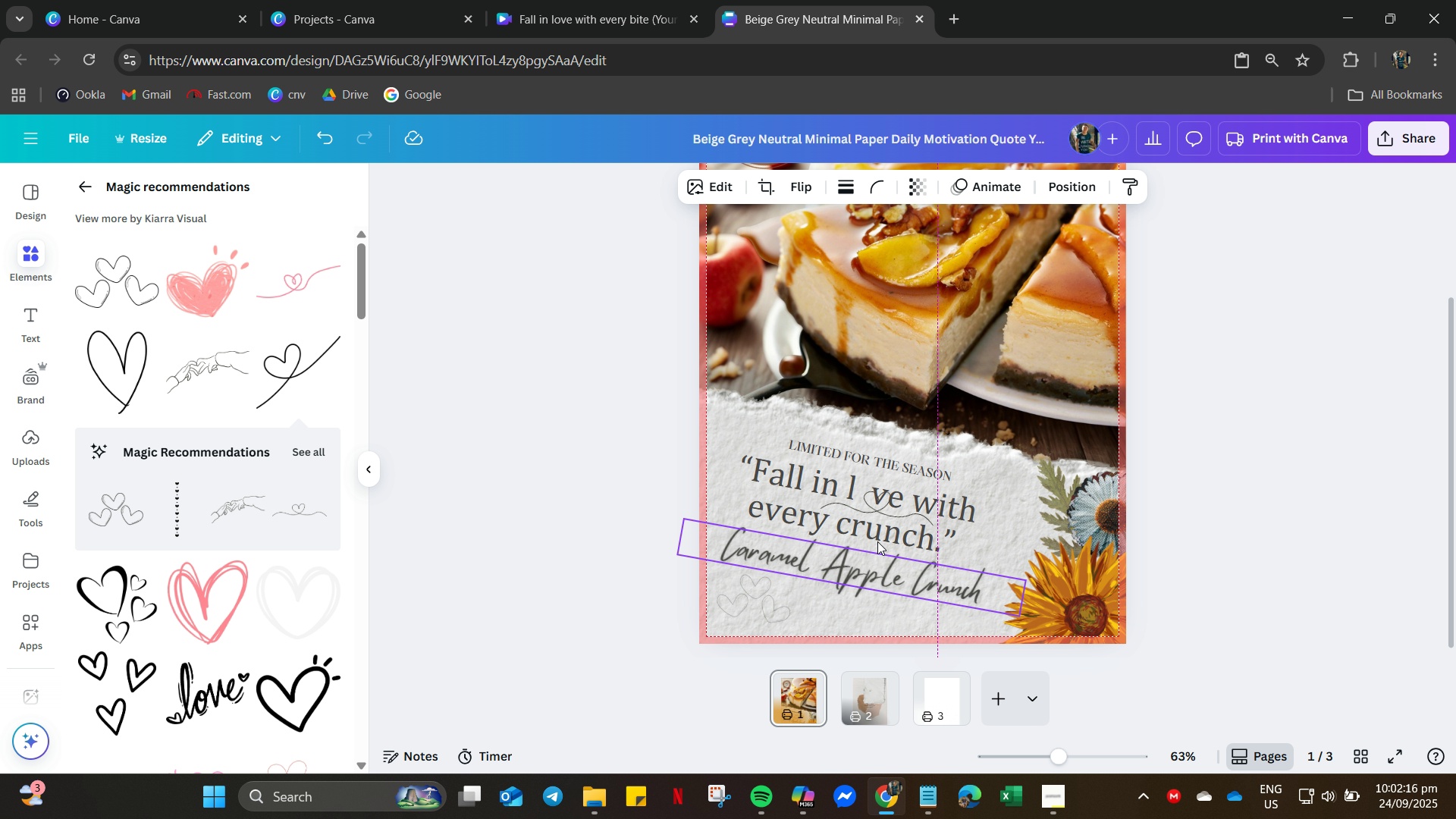 
hold_key(key=ArrowLeft, duration=0.36)
 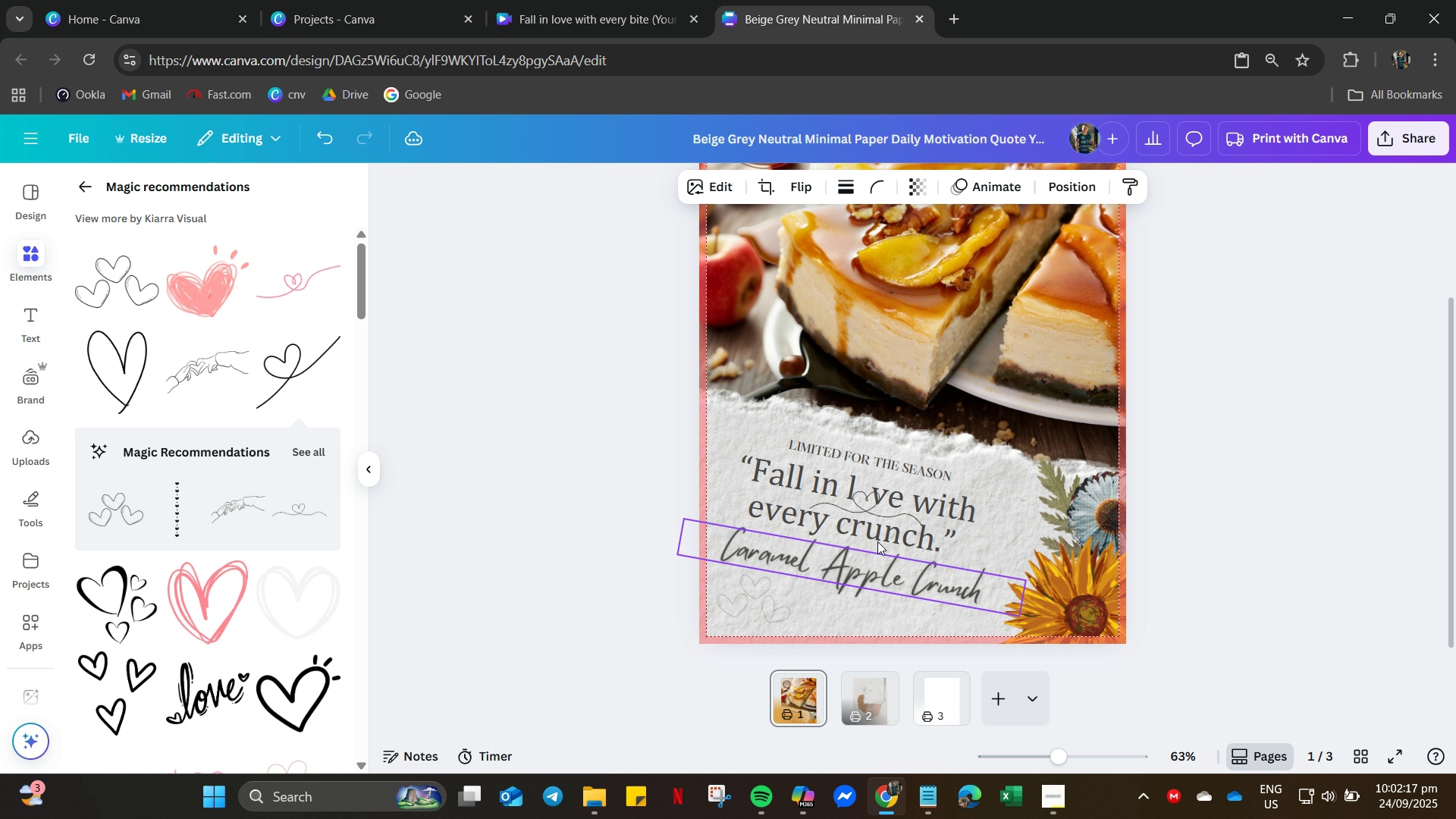 
key(ArrowLeft)
 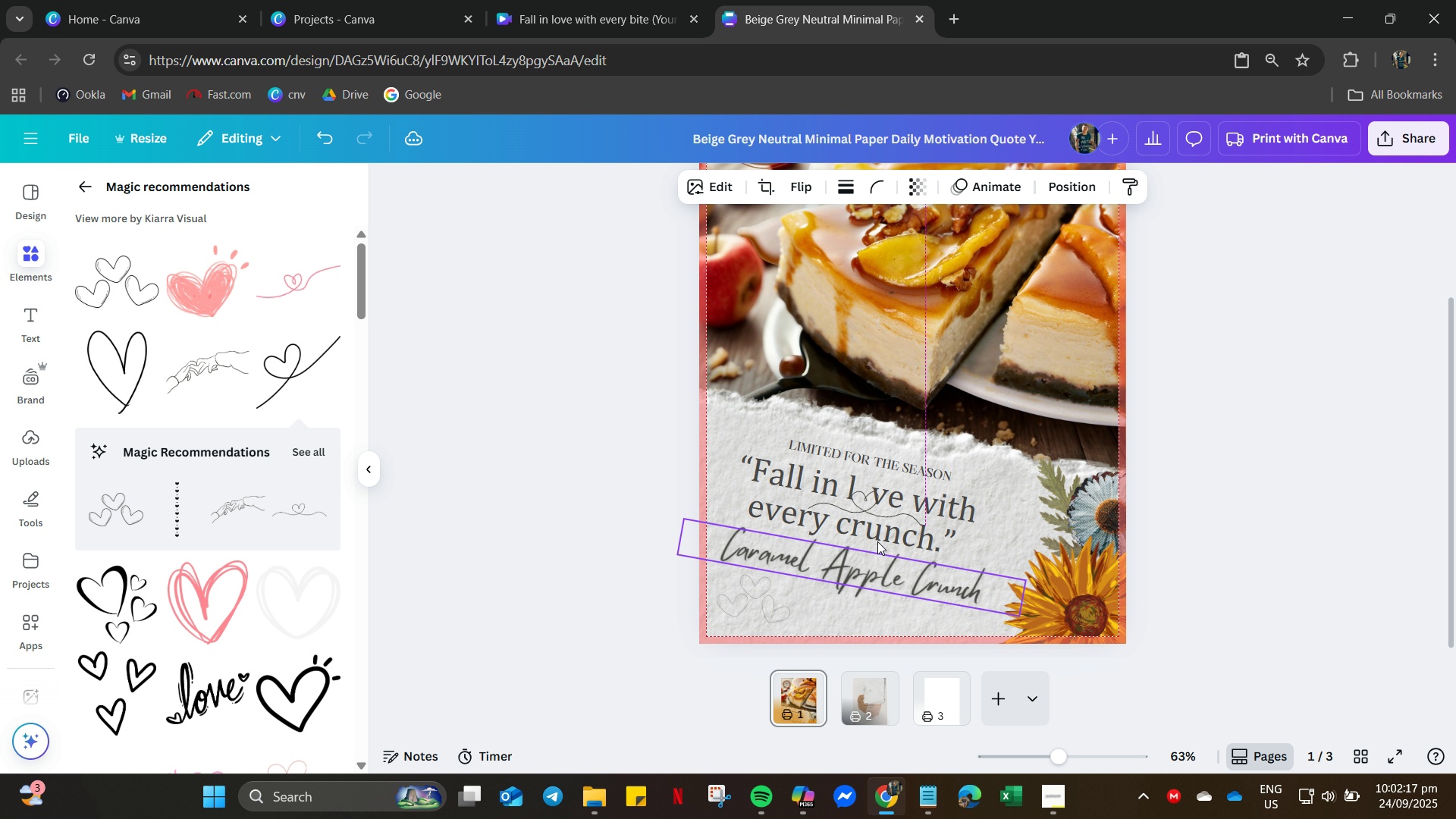 
key(ArrowLeft)
 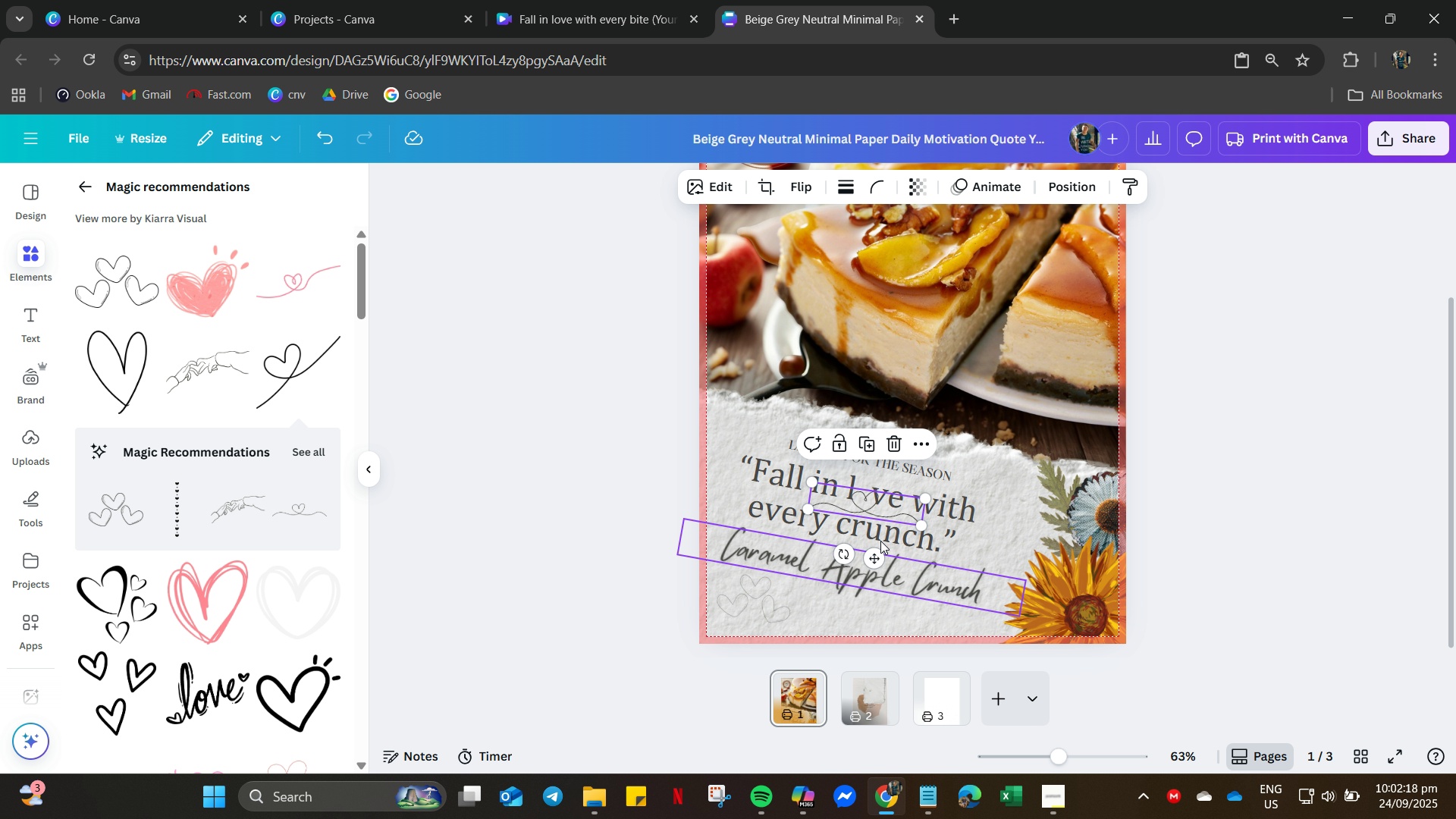 
key(ArrowLeft)
 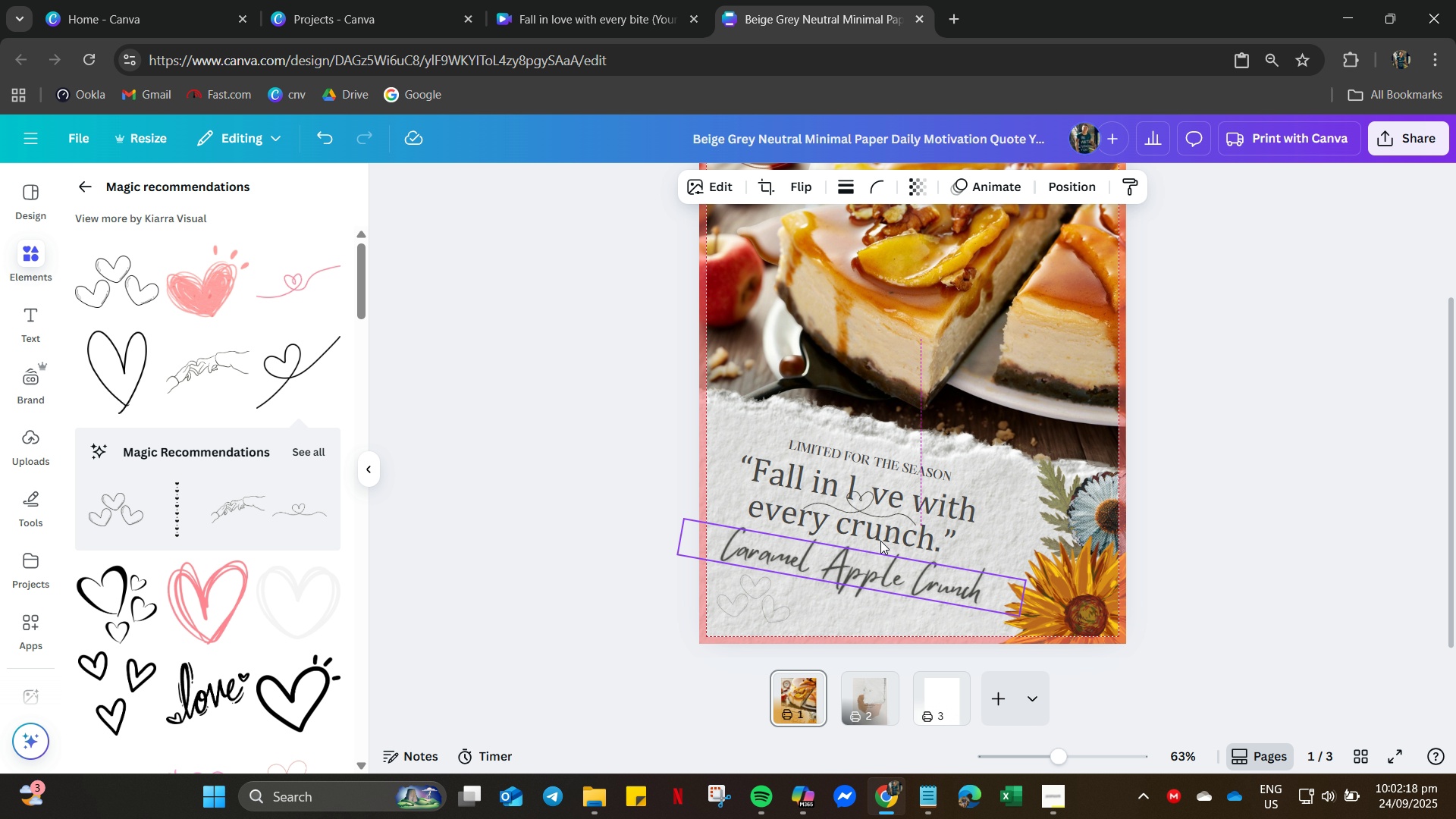 
key(ArrowLeft)
 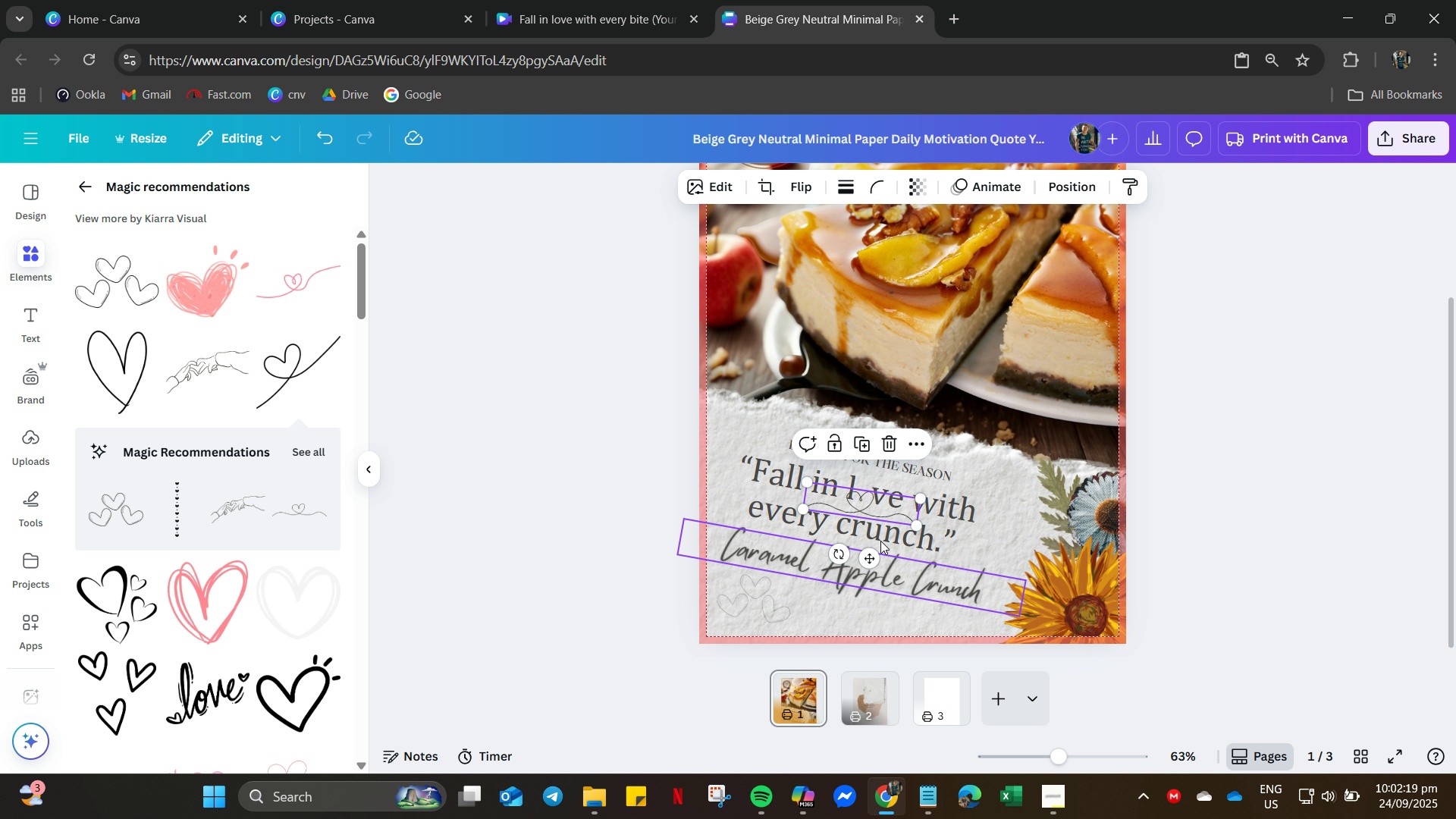 
key(ArrowRight)
 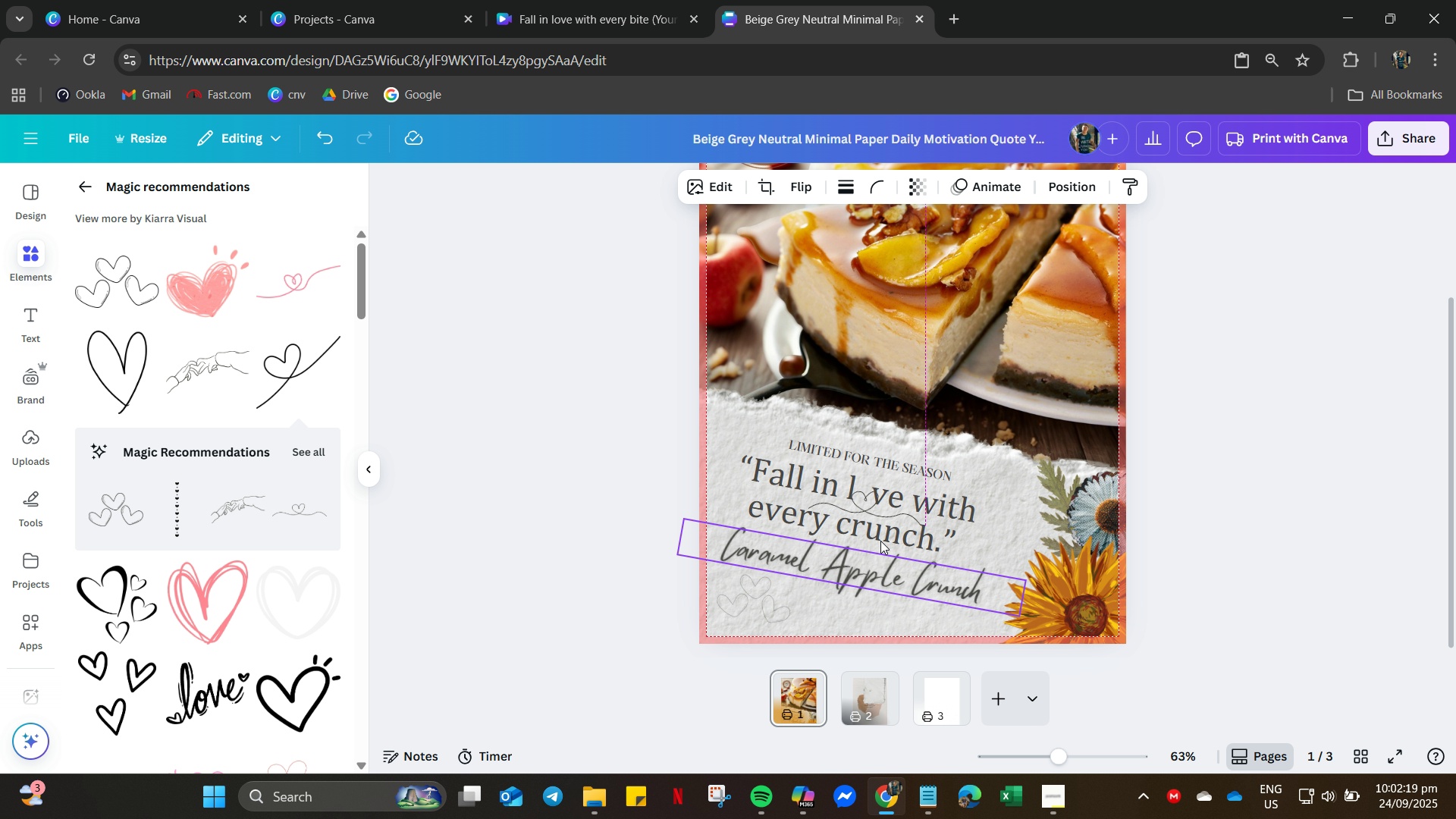 
key(ArrowRight)
 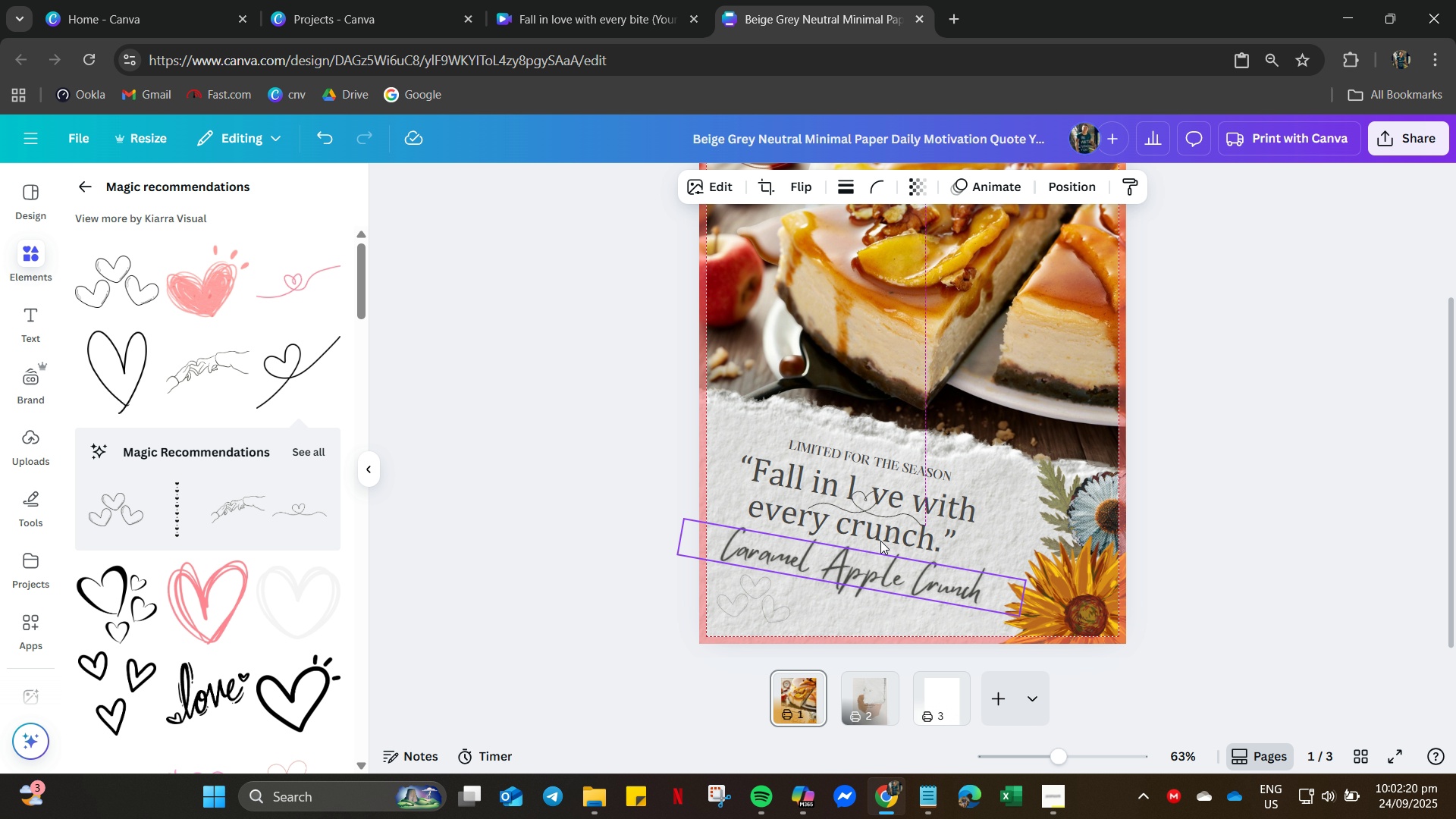 
key(ArrowRight)
 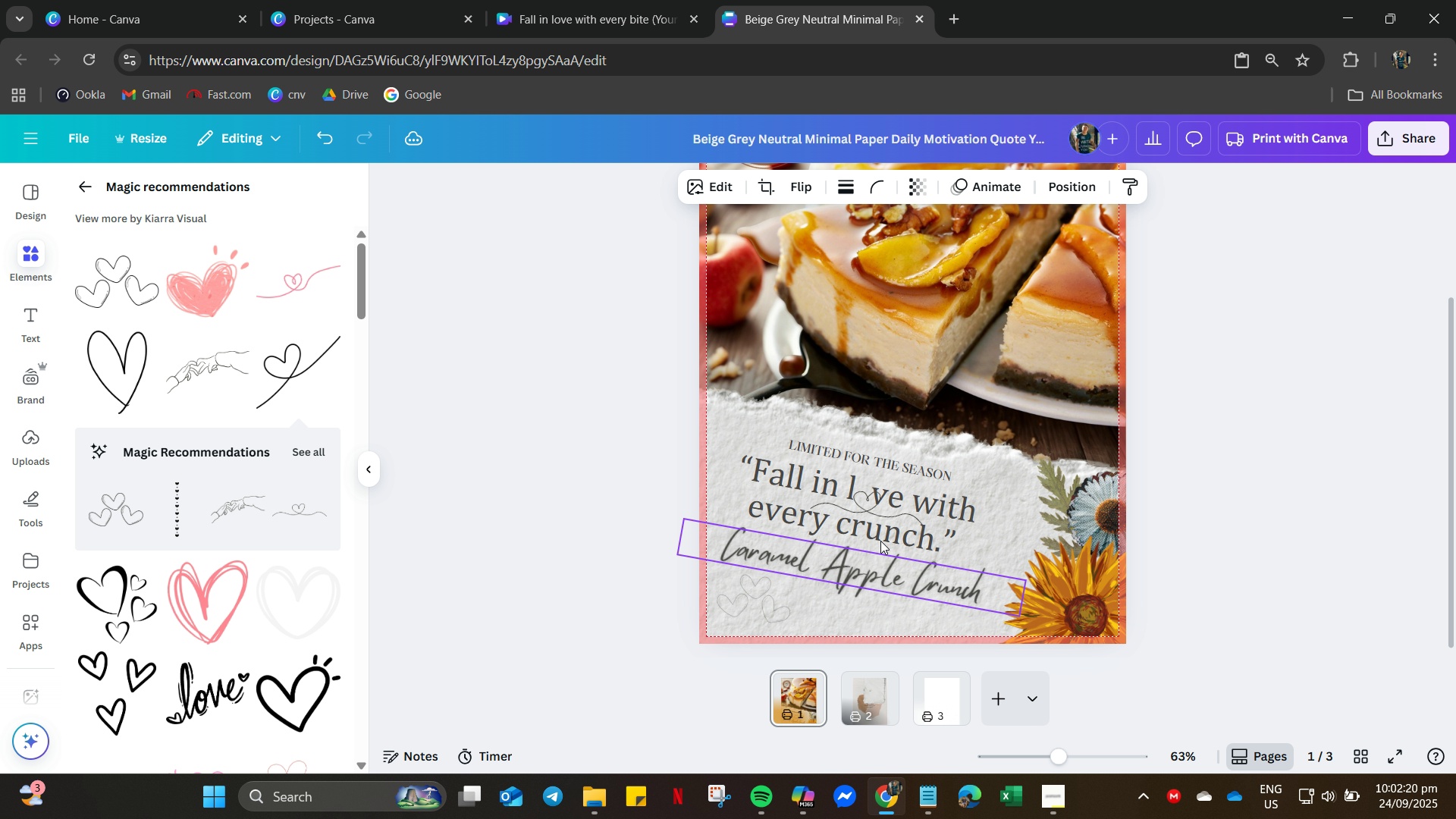 
key(ArrowUp)
 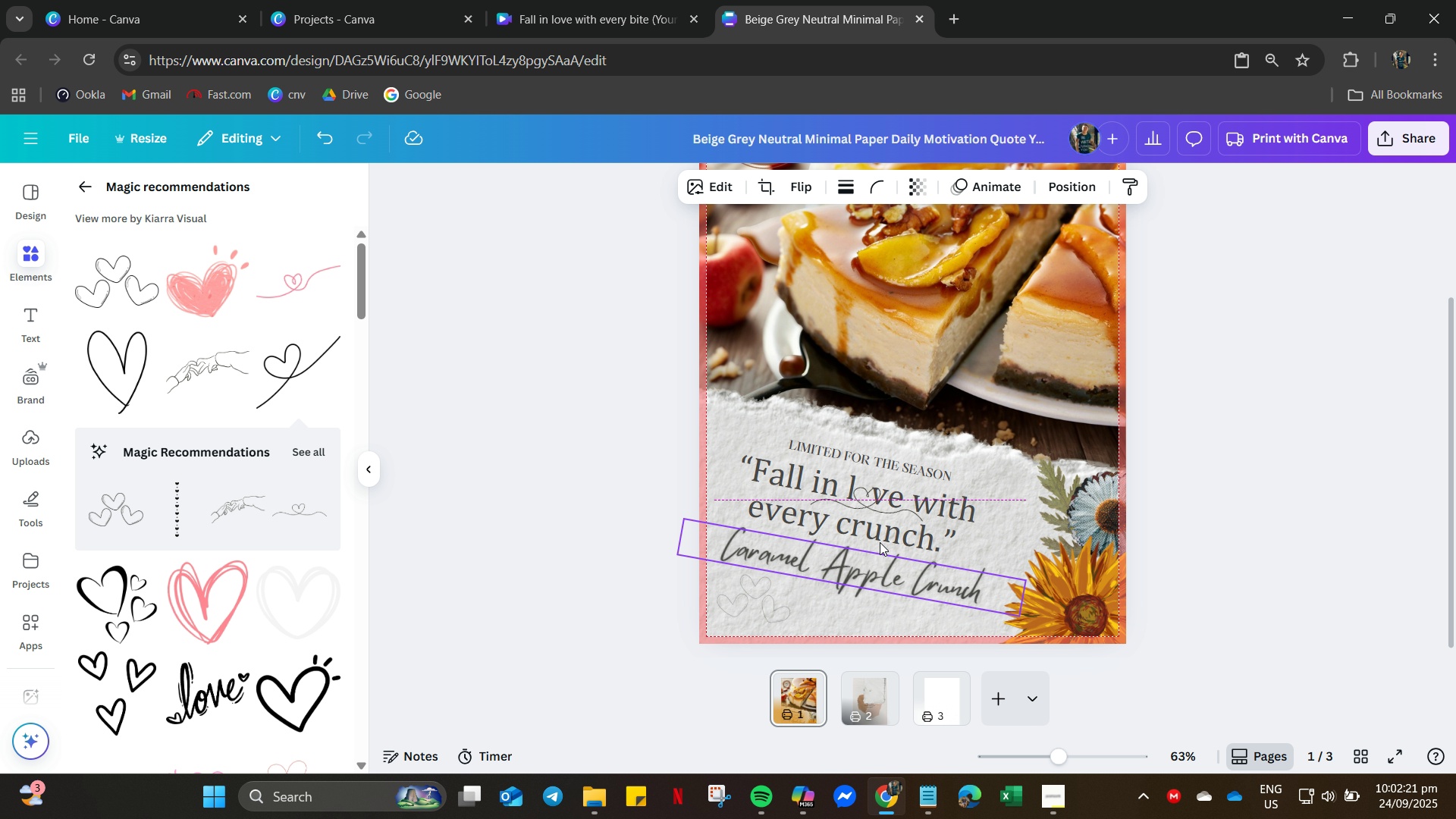 
key(ArrowUp)
 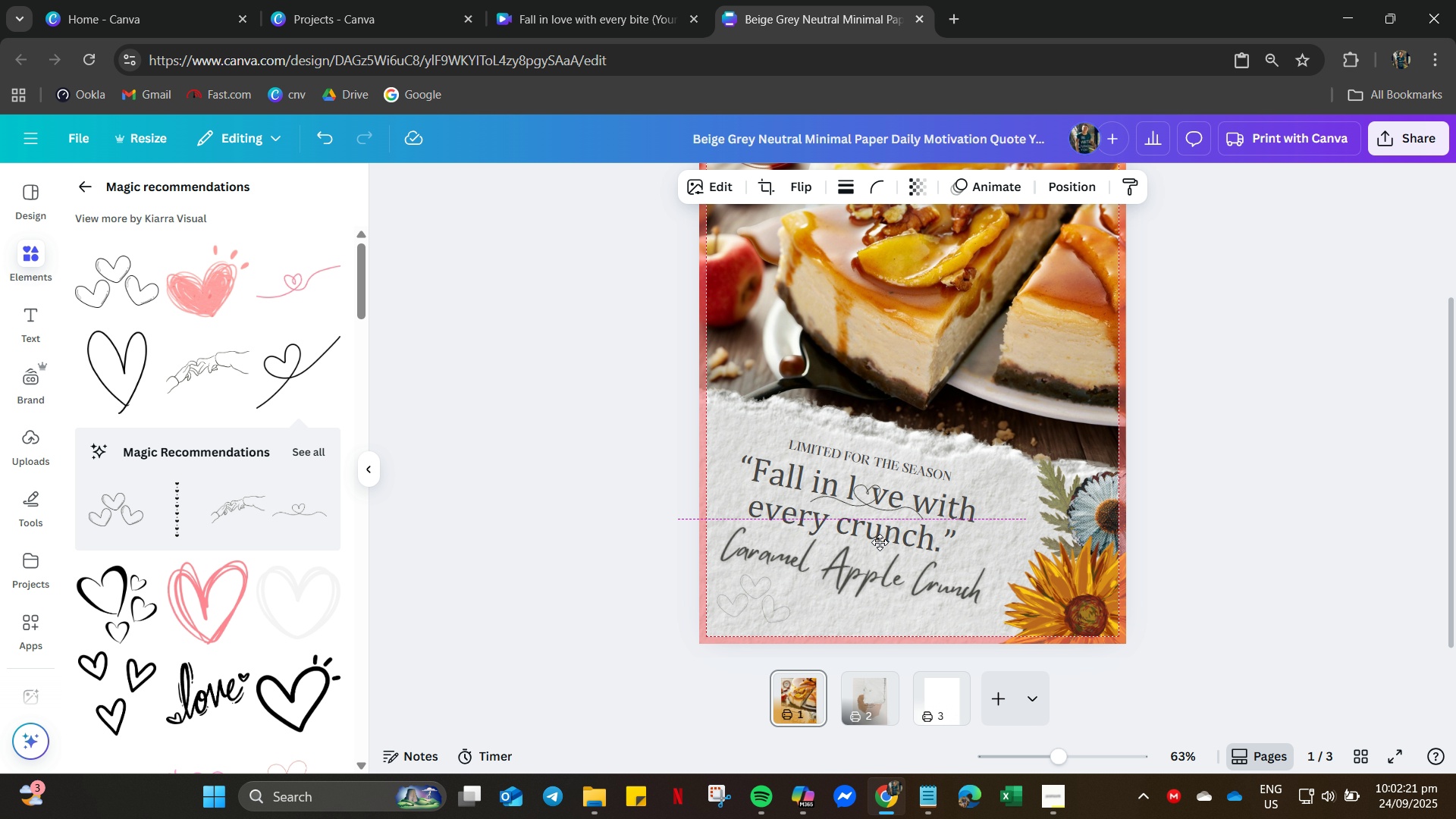 
key(ArrowUp)
 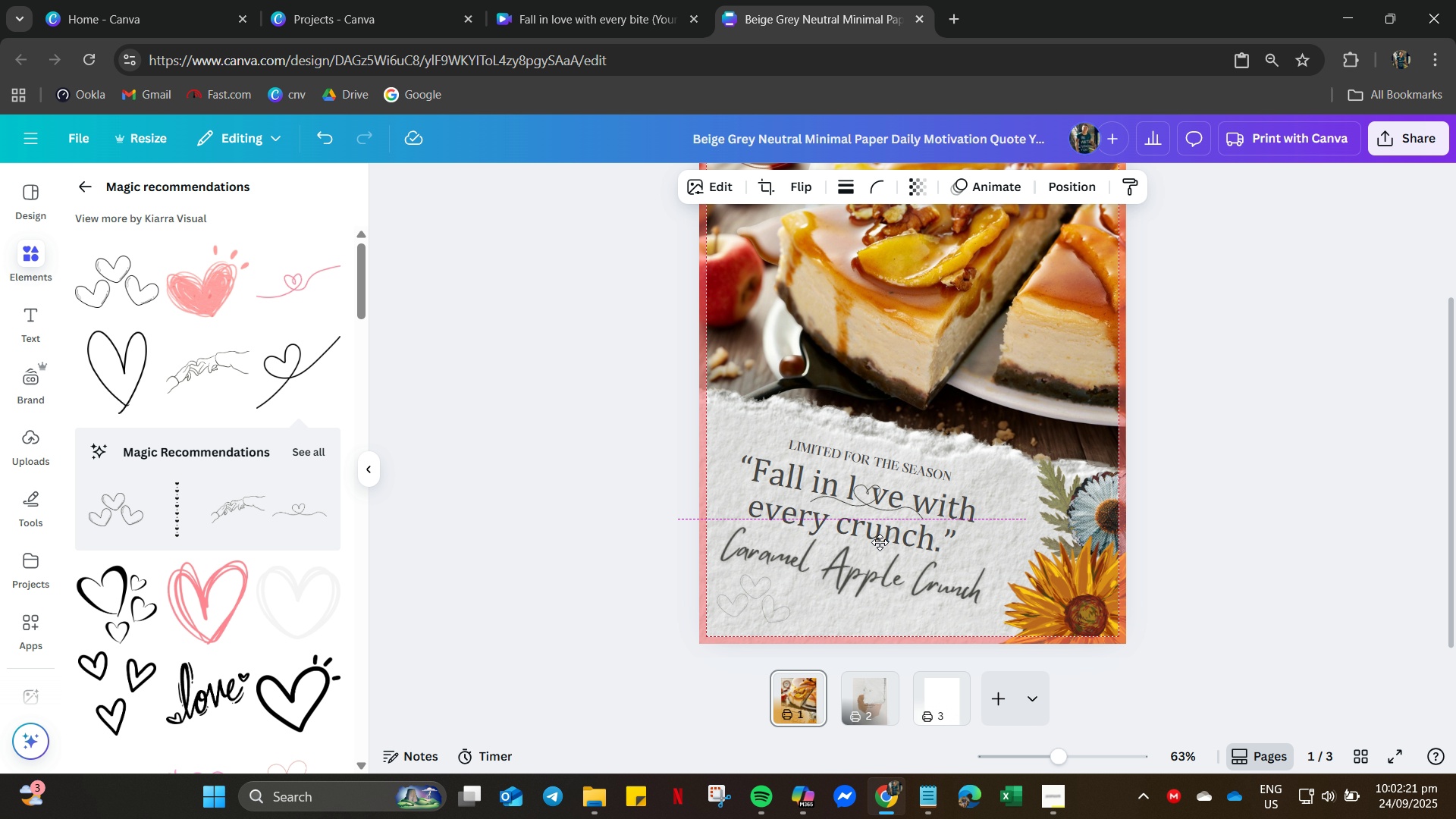 
key(ArrowUp)
 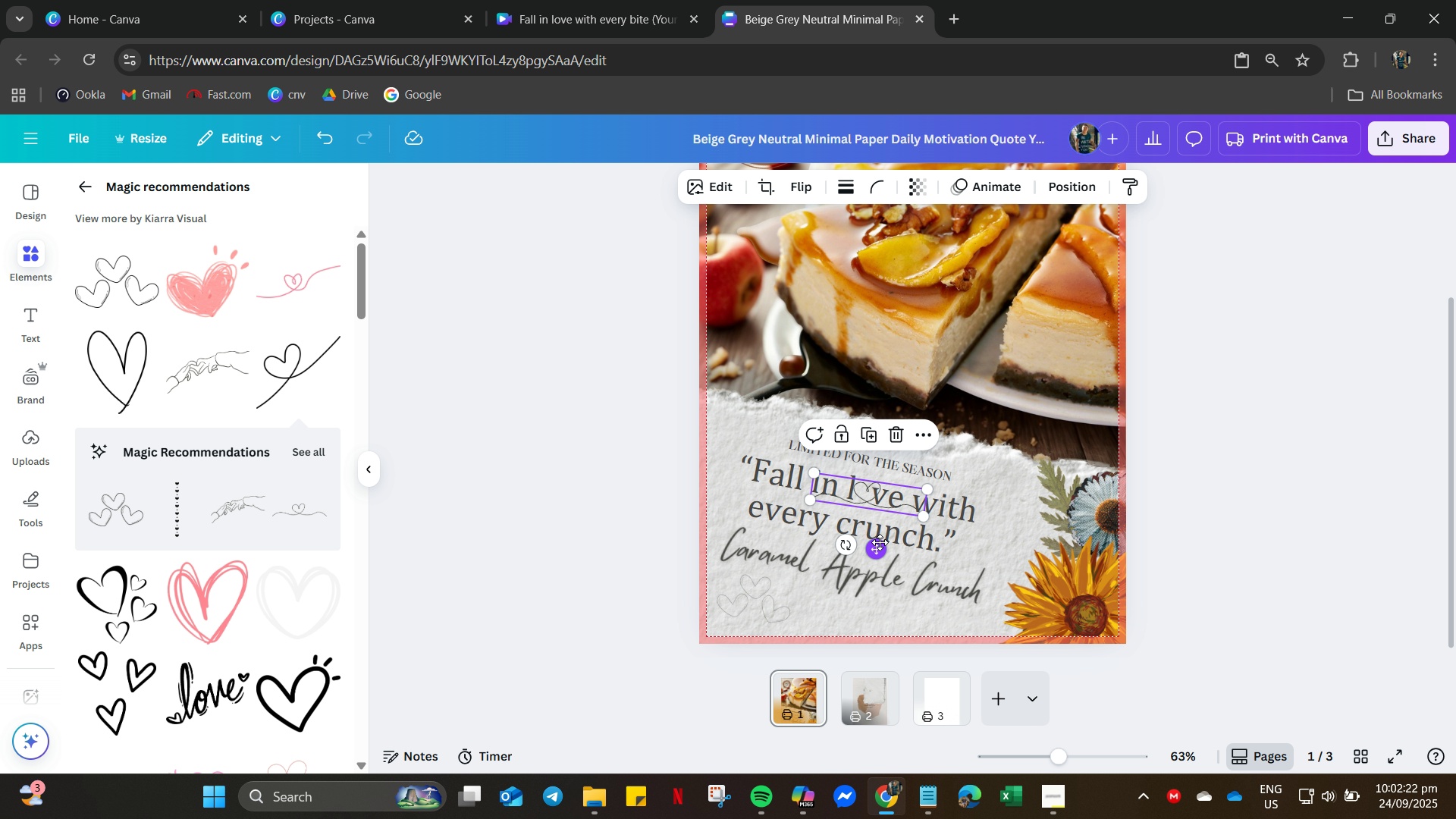 
key(ArrowRight)
 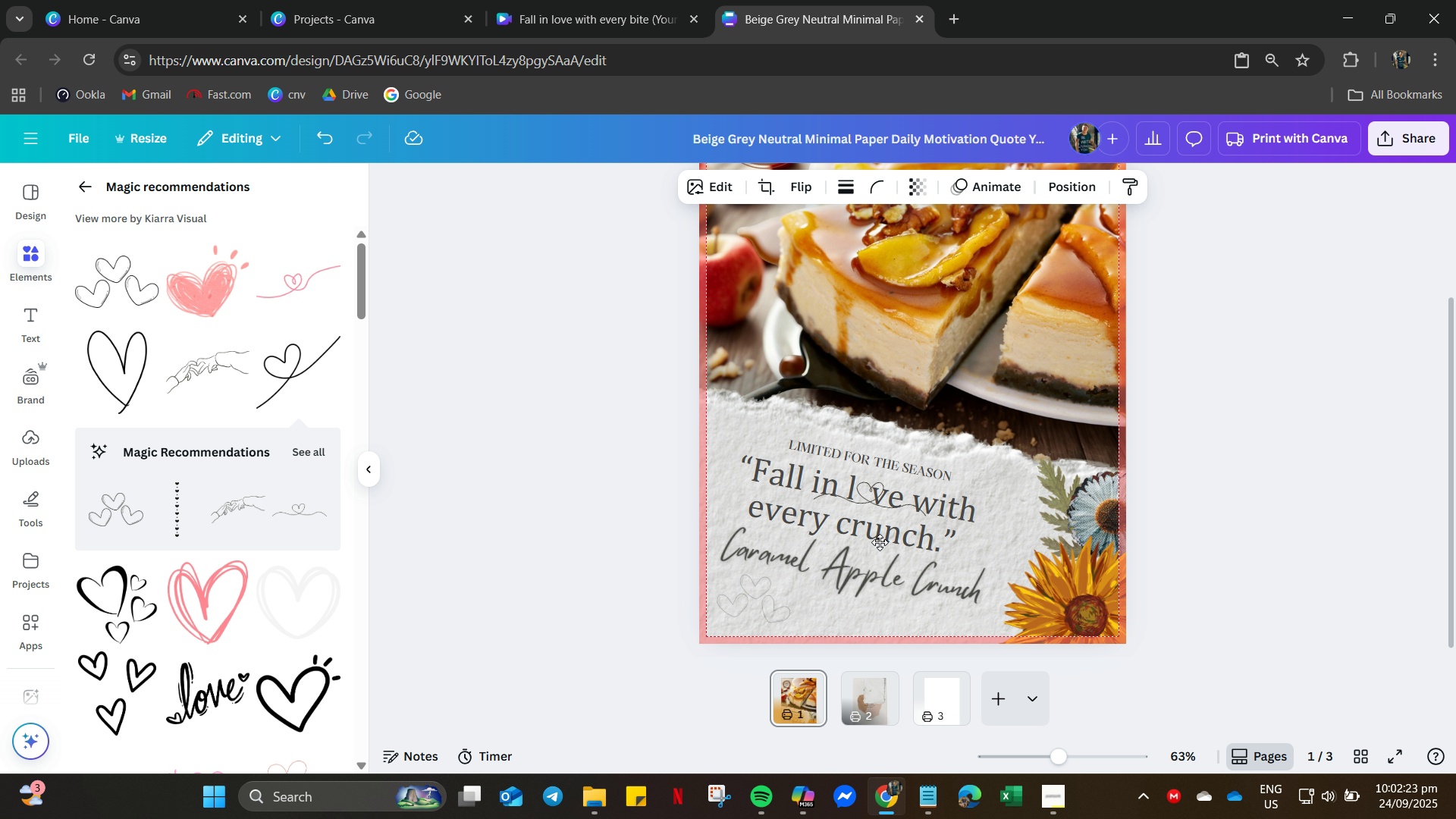 
key(ArrowRight)
 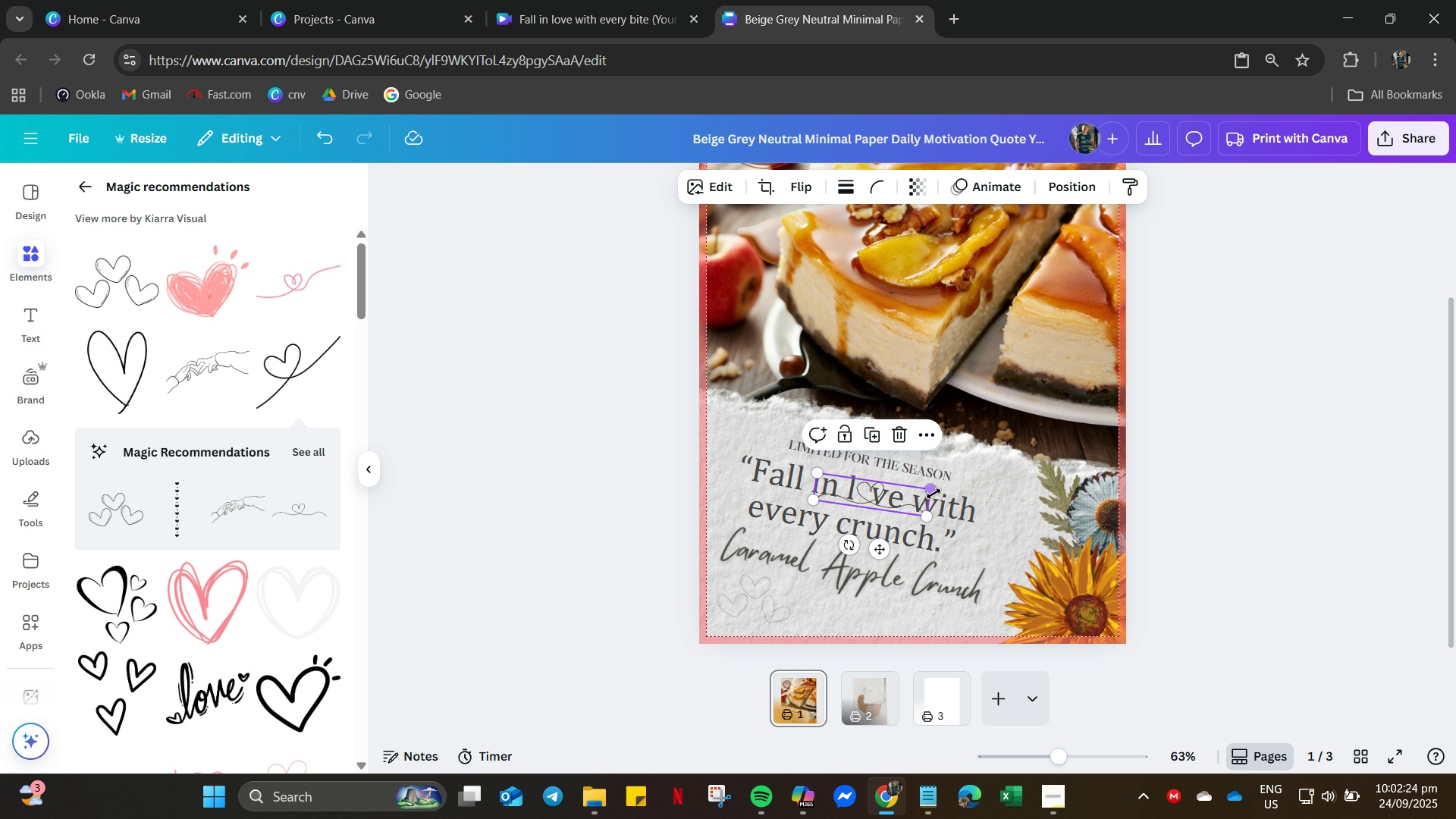 
left_click_drag(start_coordinate=[932, 491], to_coordinate=[915, 504])
 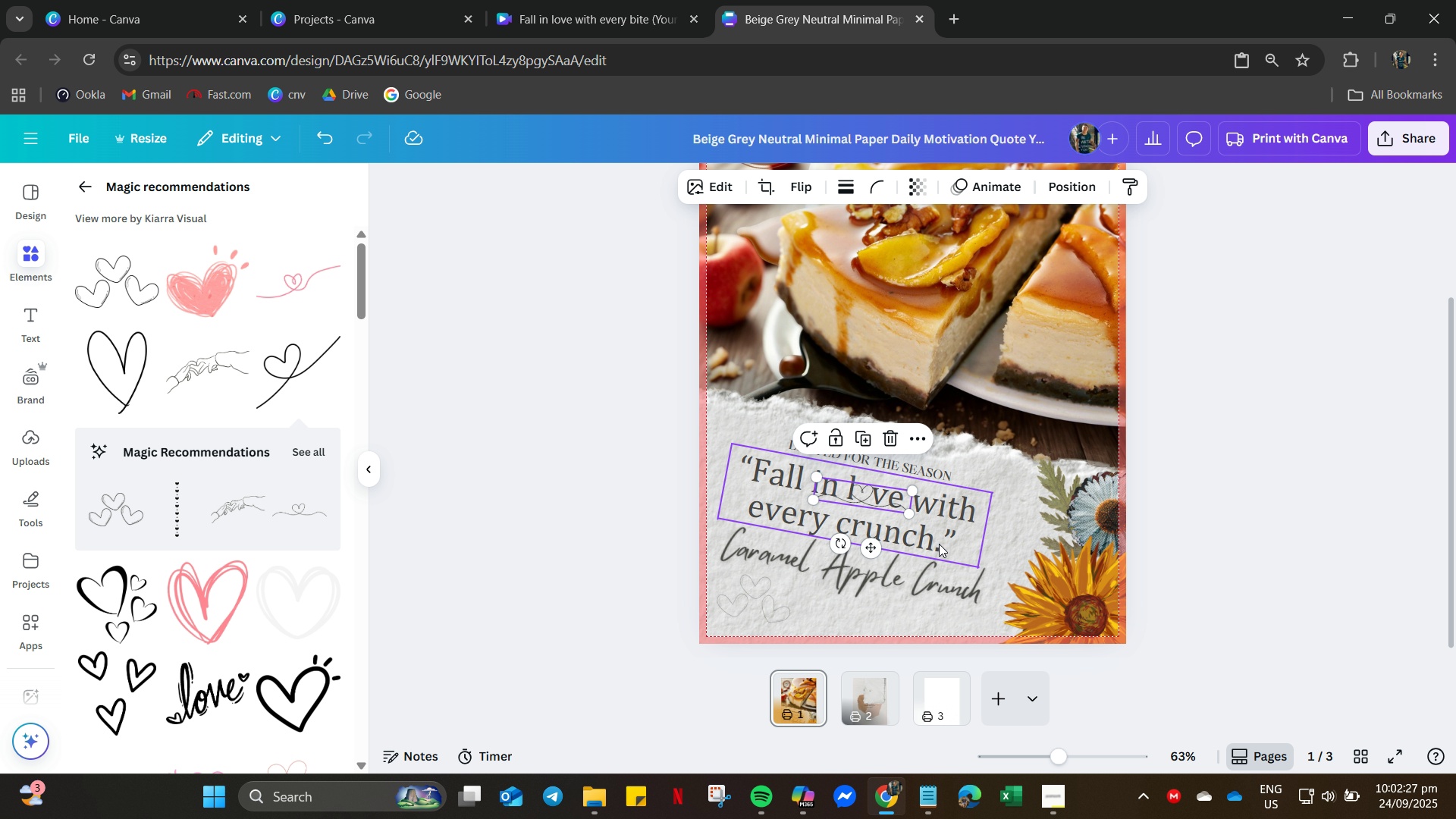 
key(ArrowRight)
 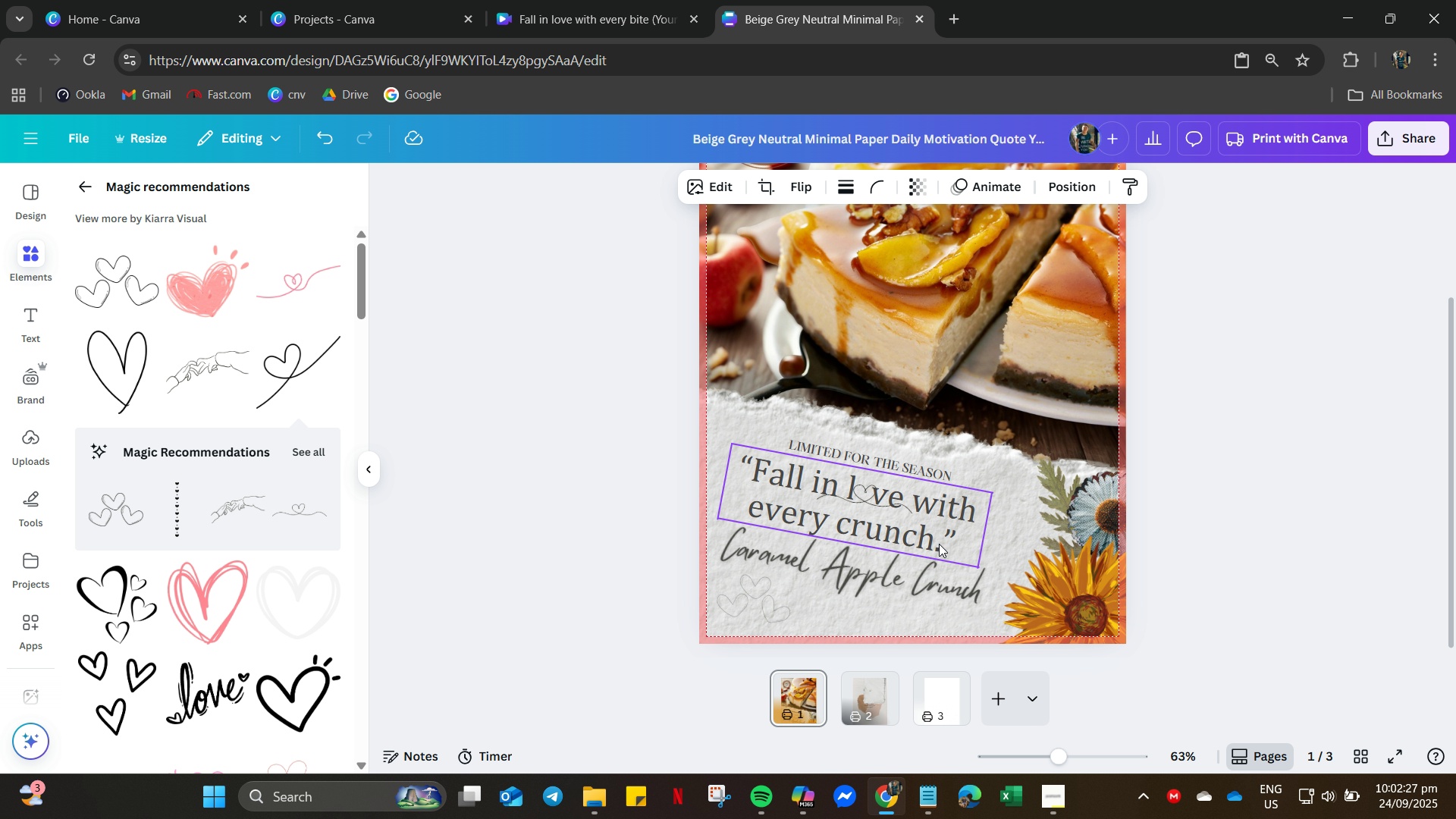 
key(ArrowRight)
 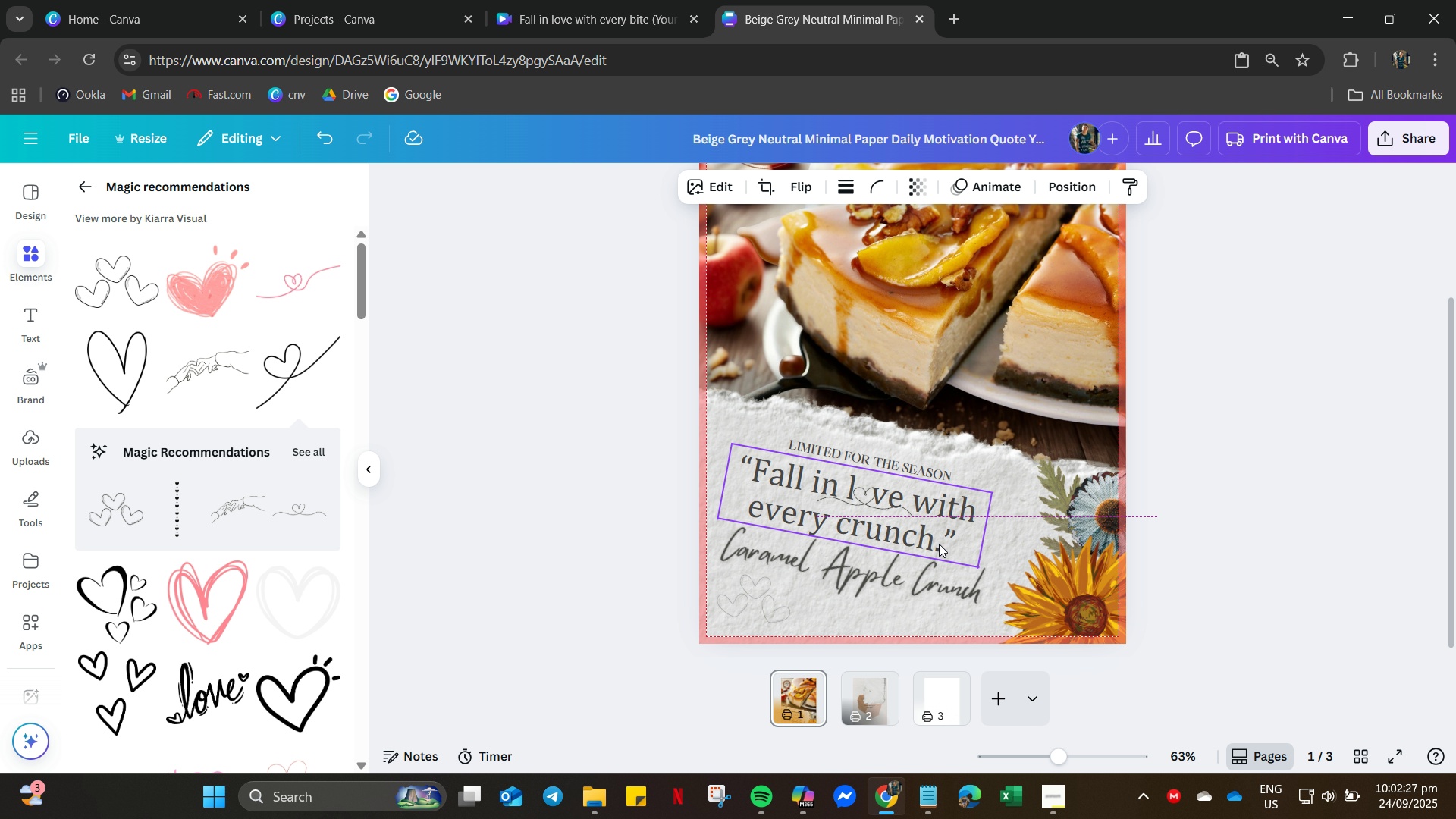 
key(ArrowDown)
 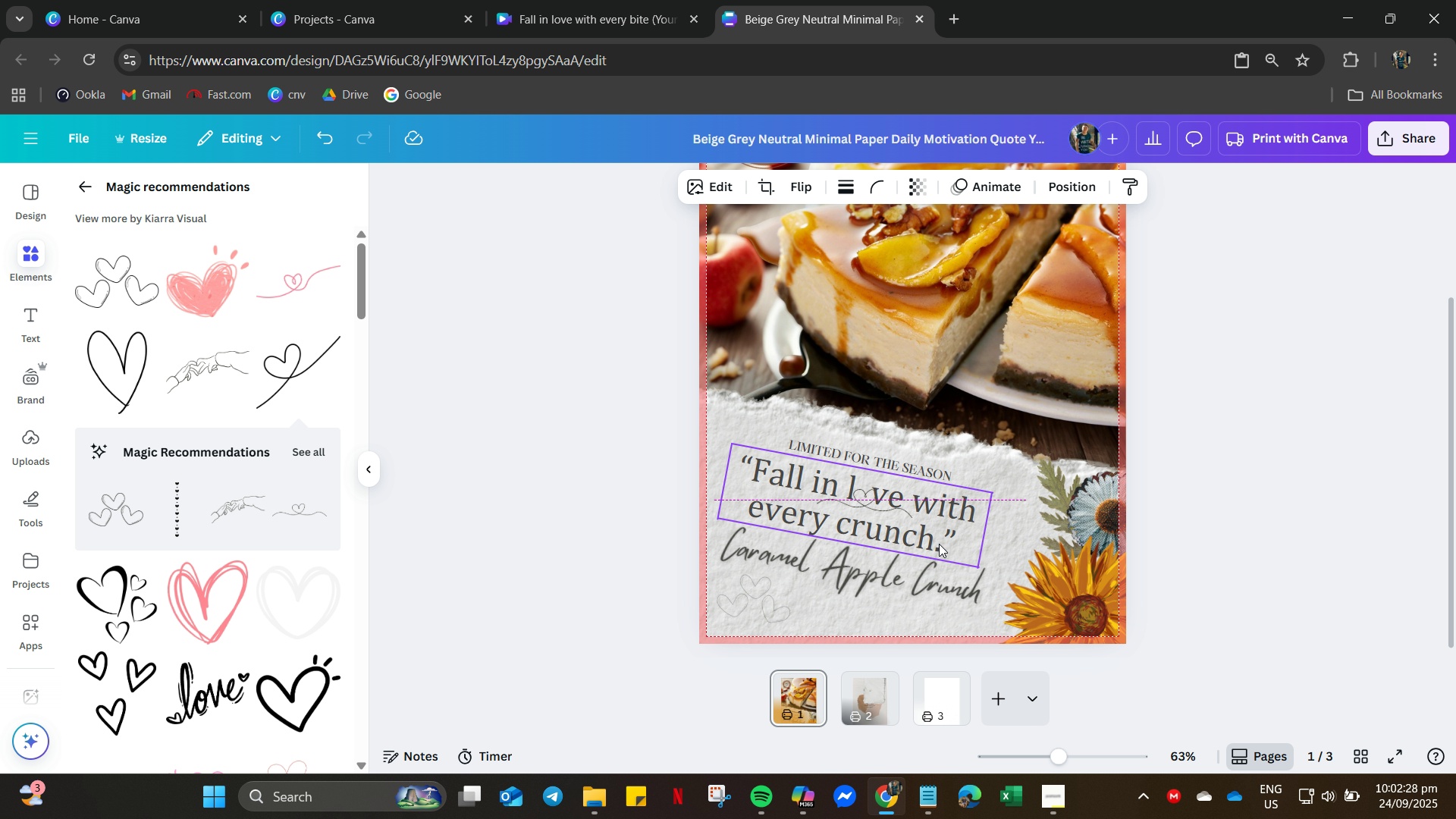 
key(ArrowDown)
 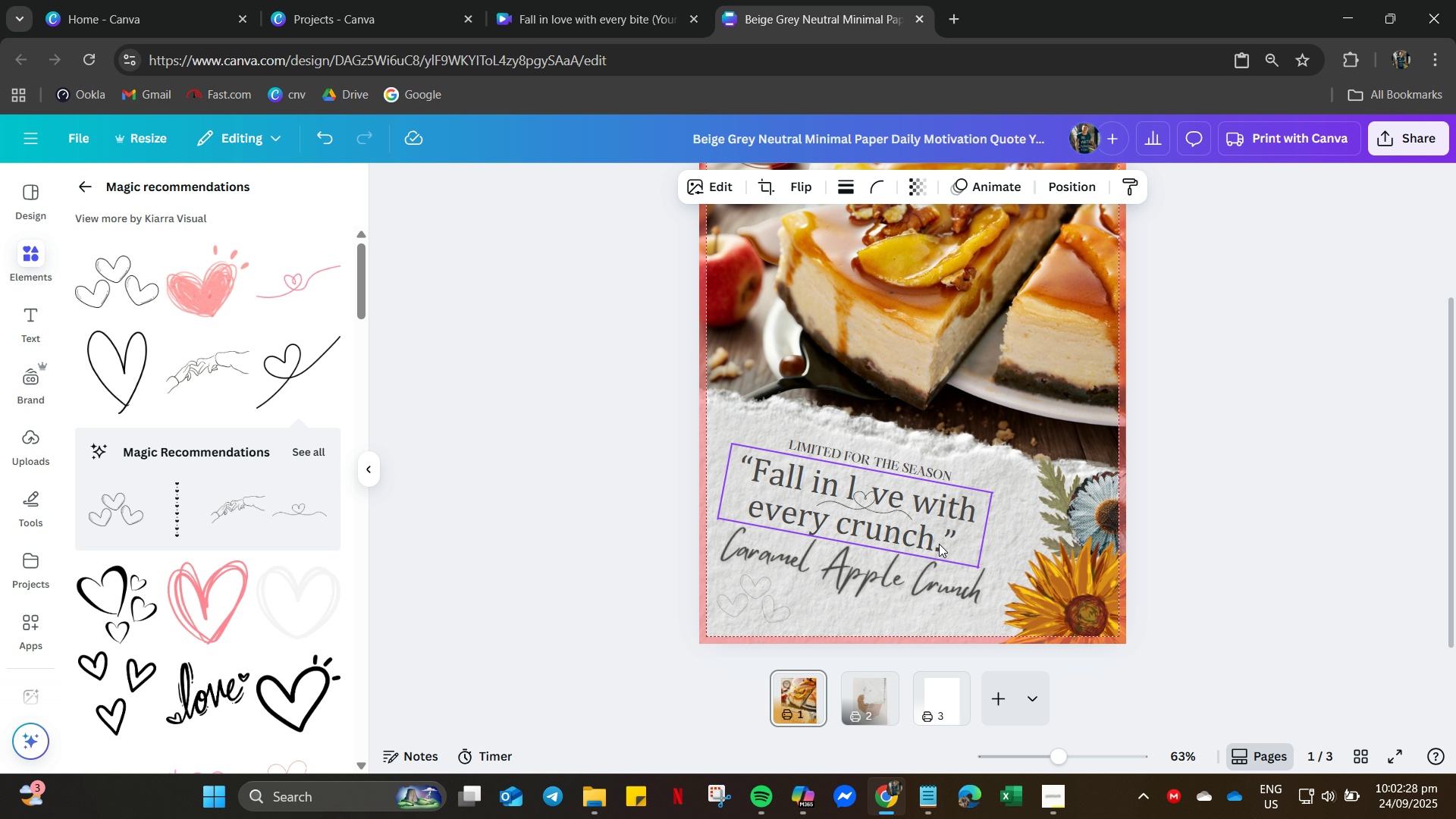 
key(ArrowDown)
 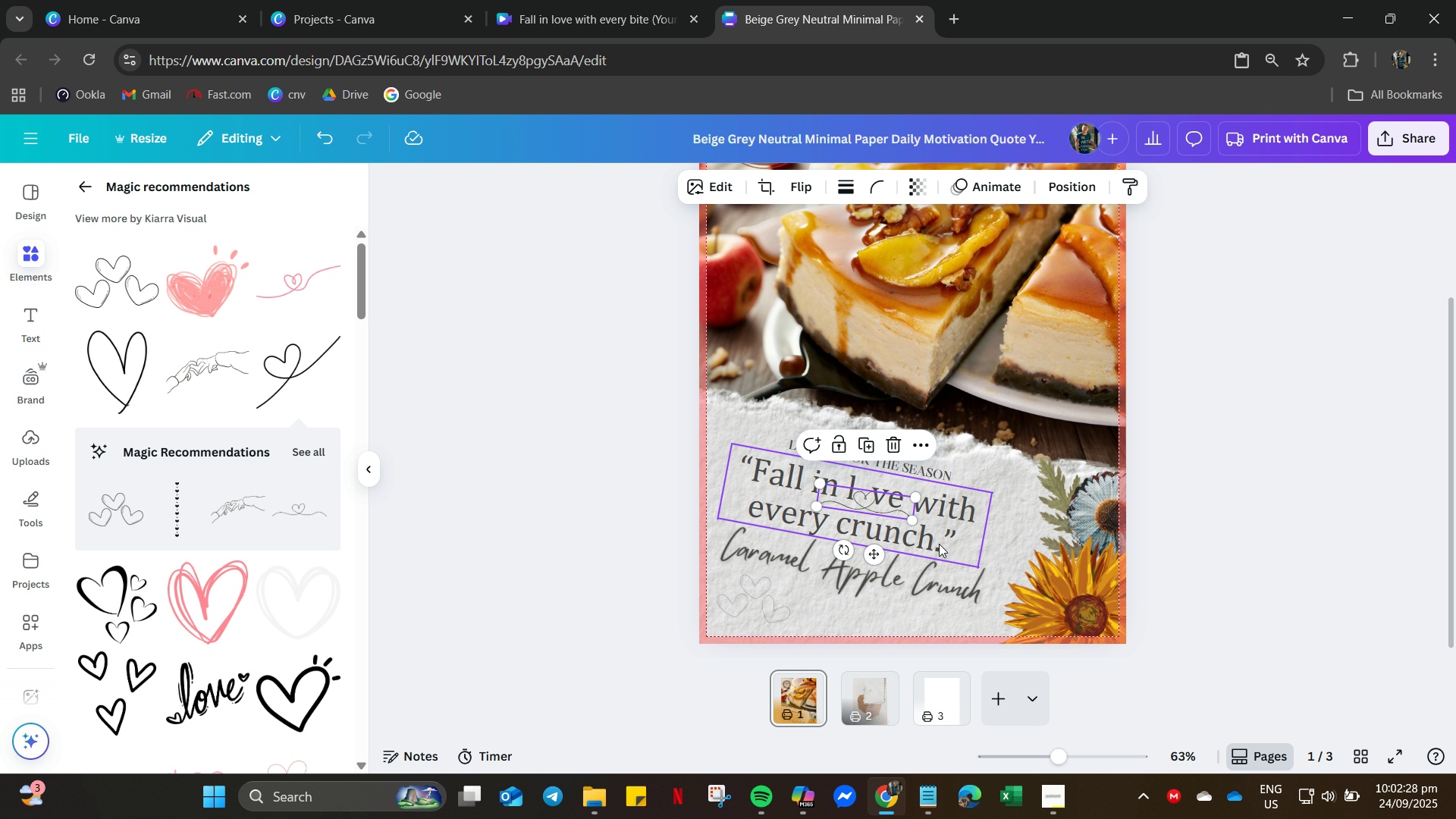 
key(ArrowRight)
 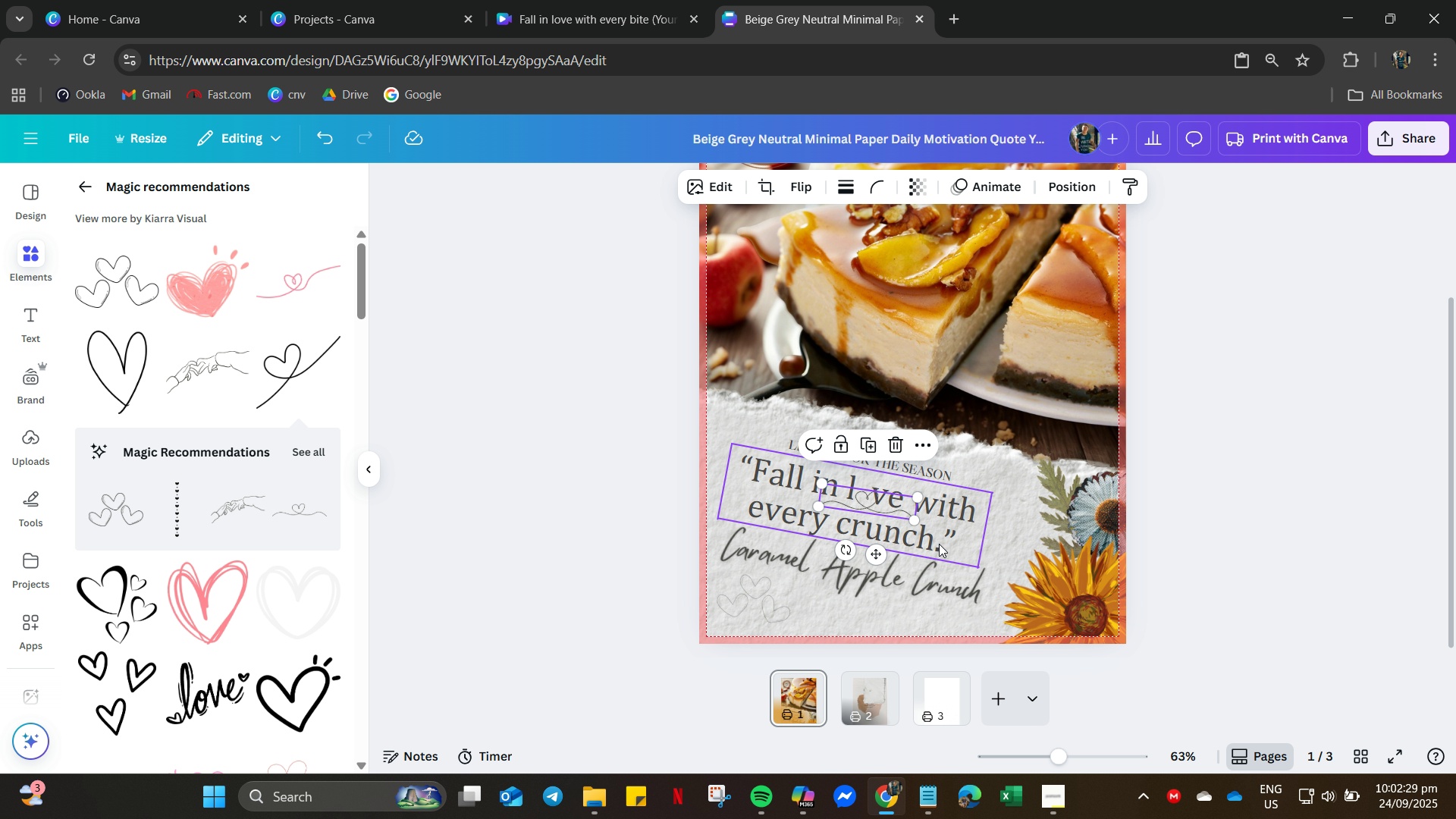 
key(ArrowUp)
 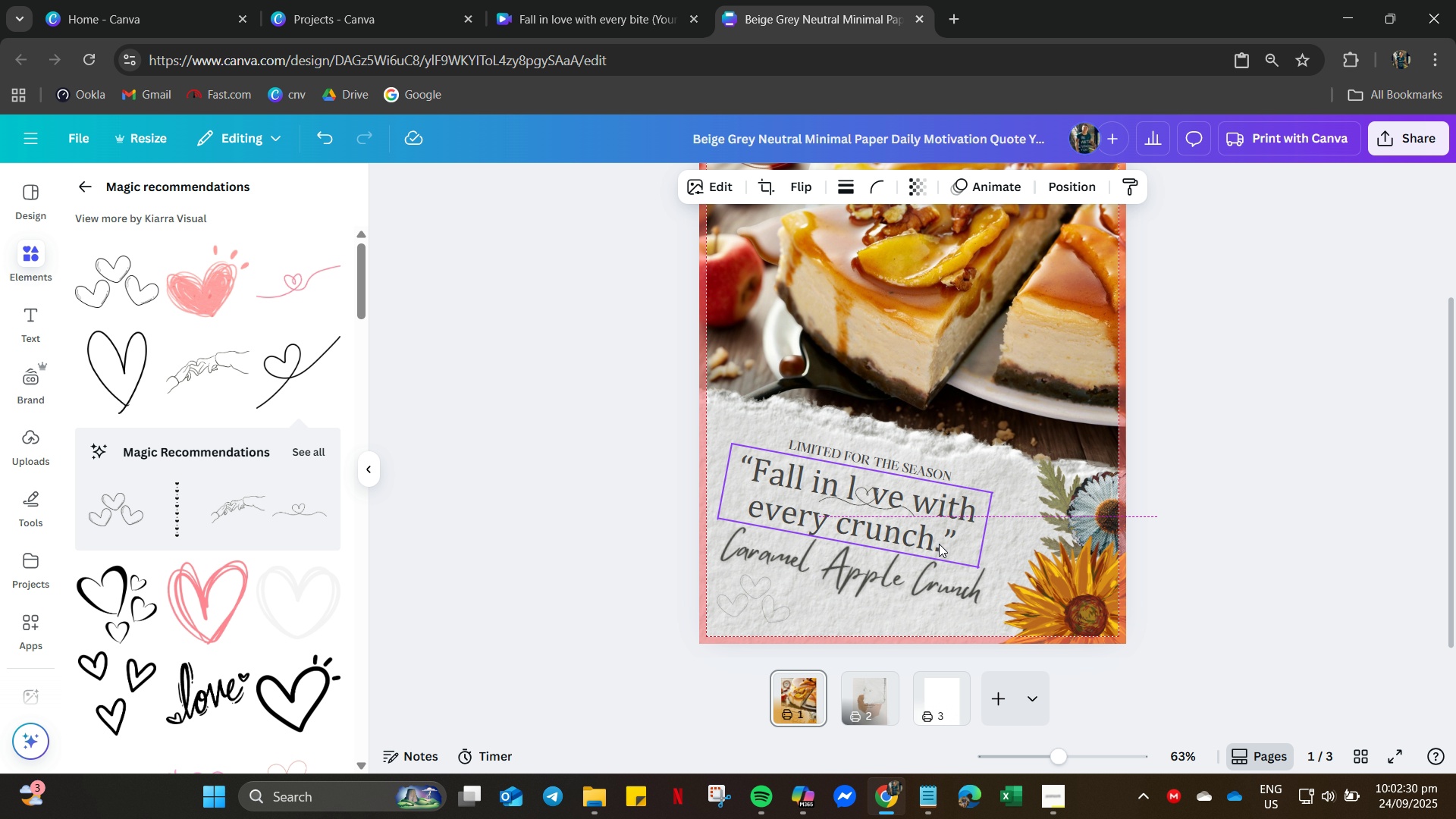 
key(ArrowUp)
 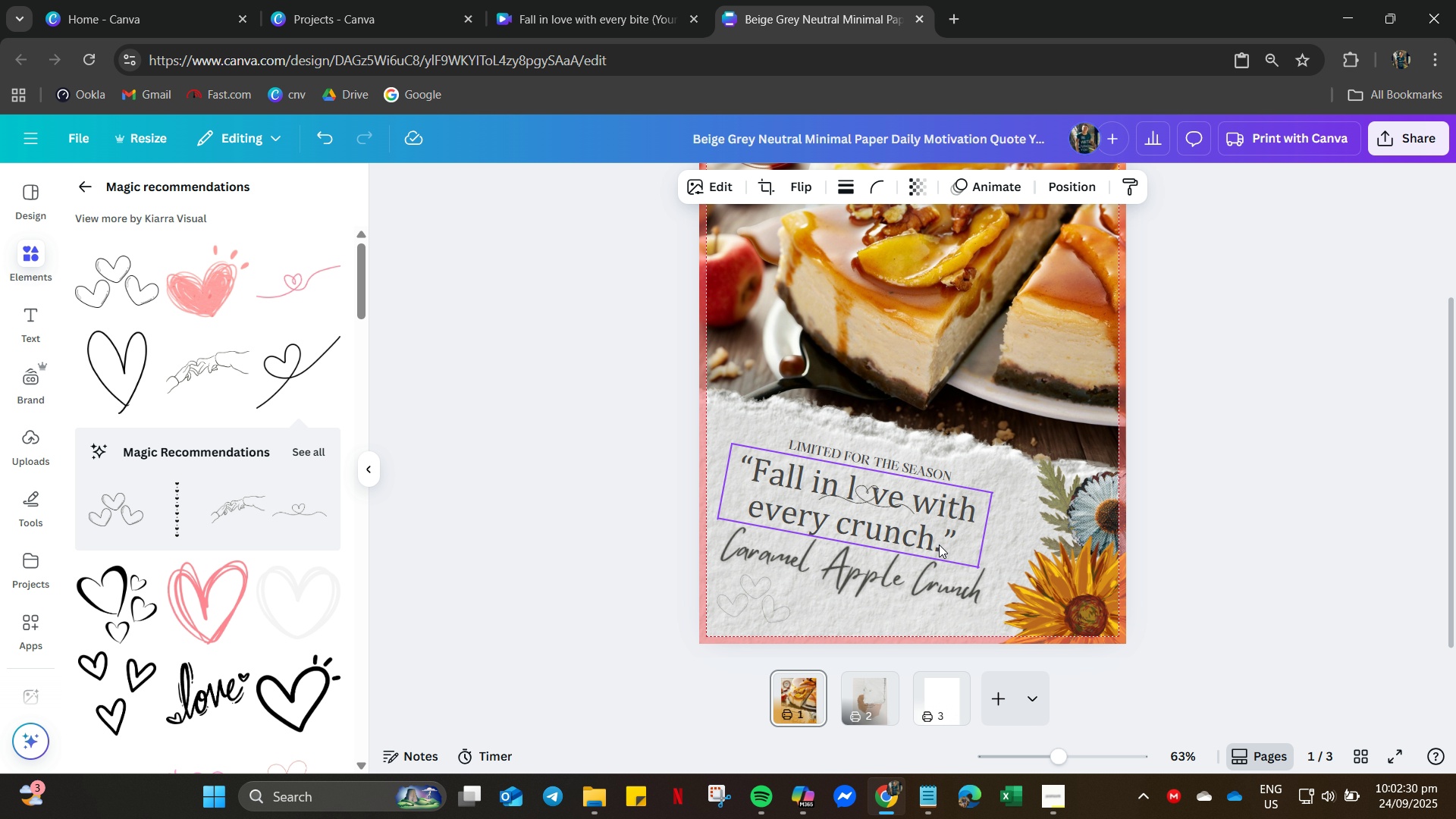 
key(ArrowUp)
 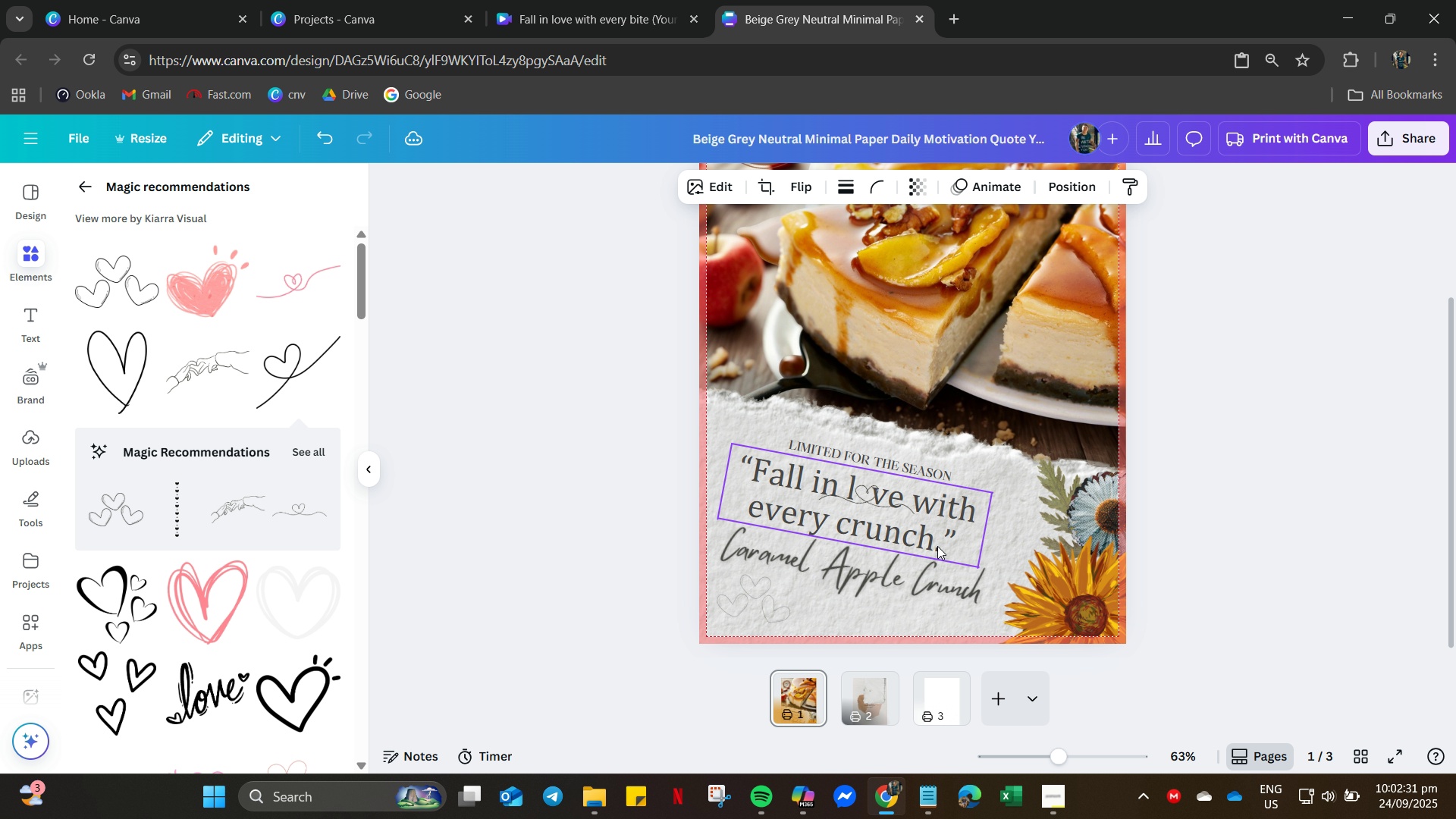 
key(ArrowLeft)
 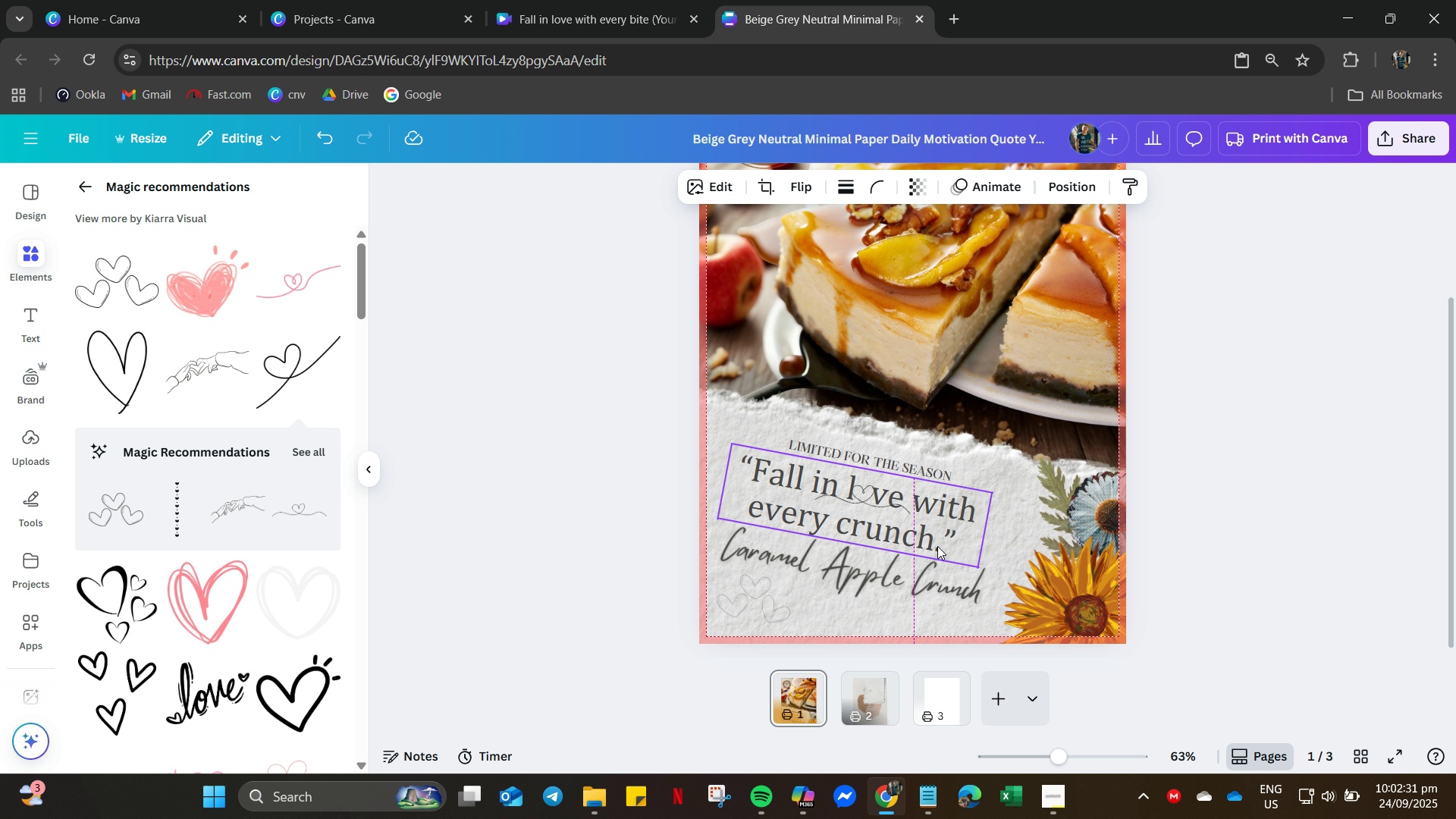 
key(ArrowLeft)
 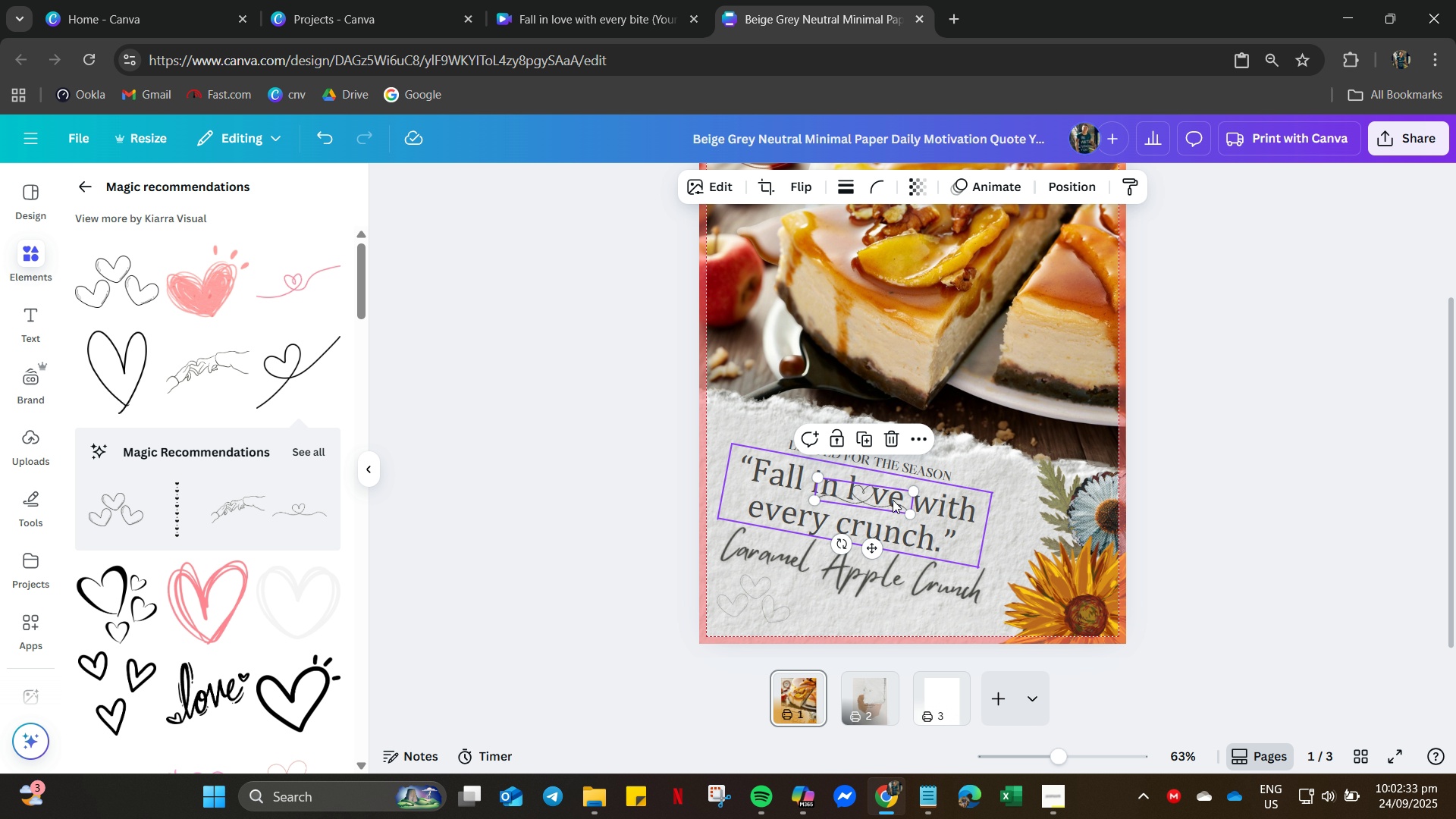 
left_click([885, 500])
 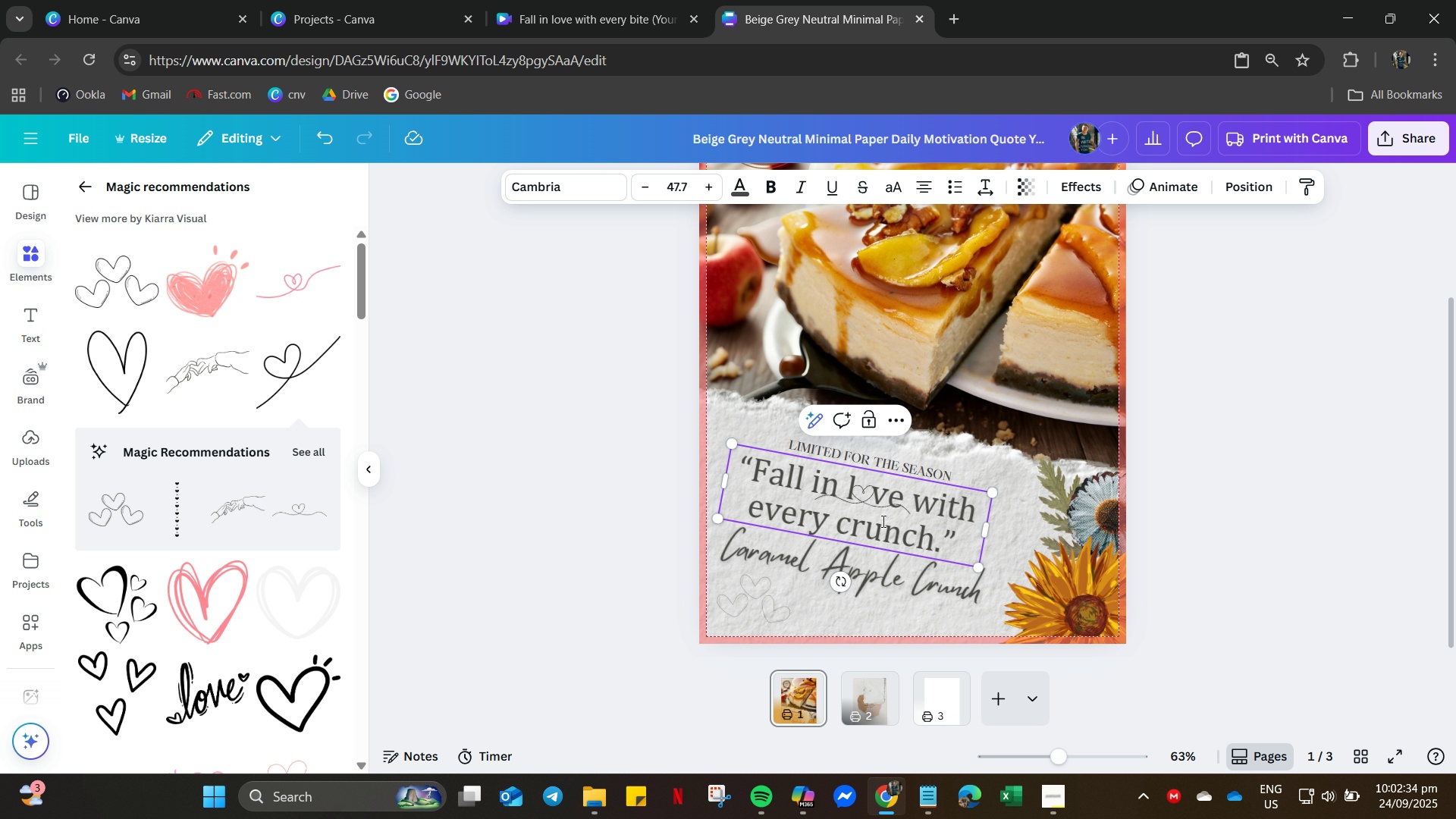 
key(Space)
 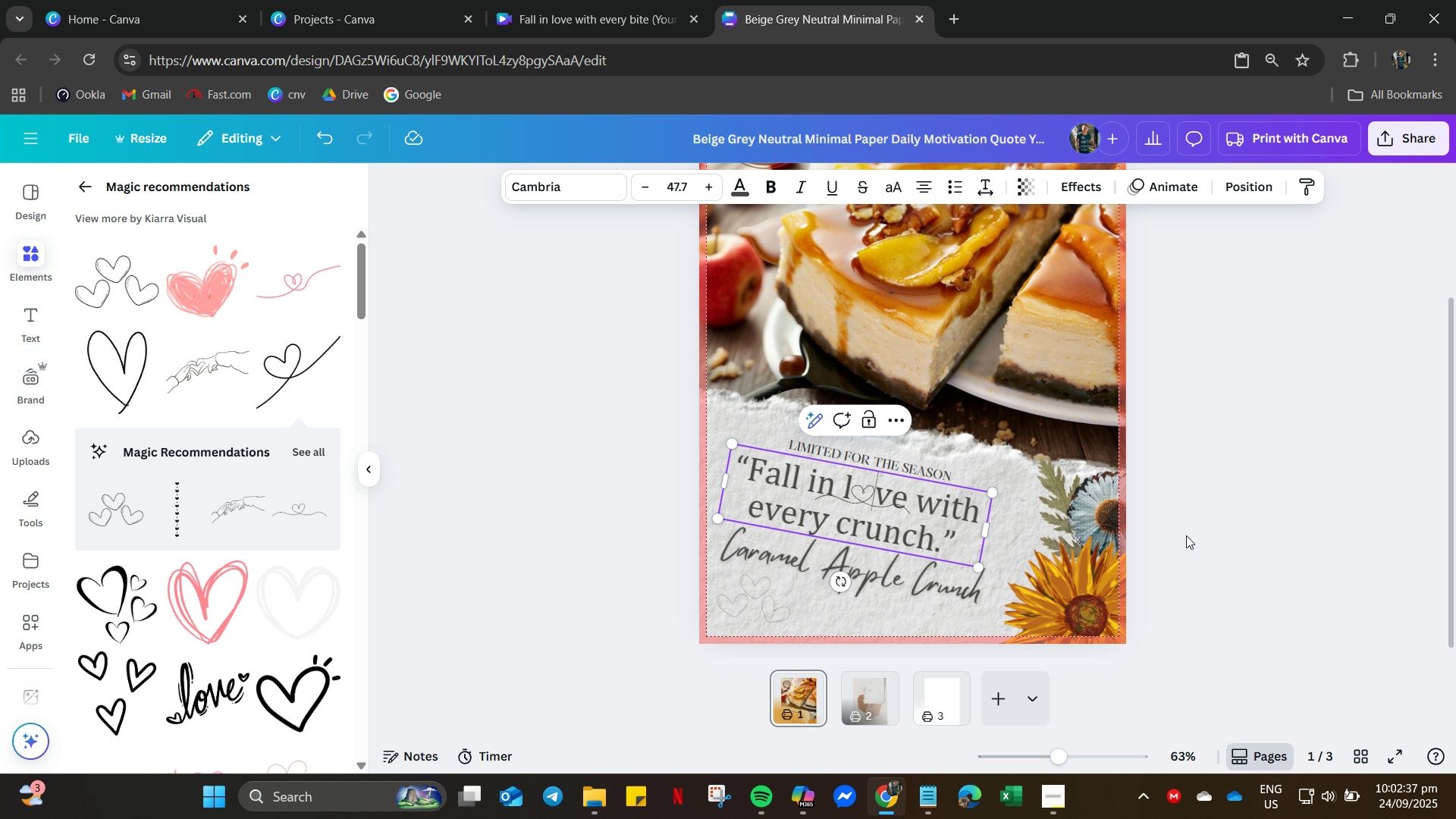 
left_click([1187, 483])
 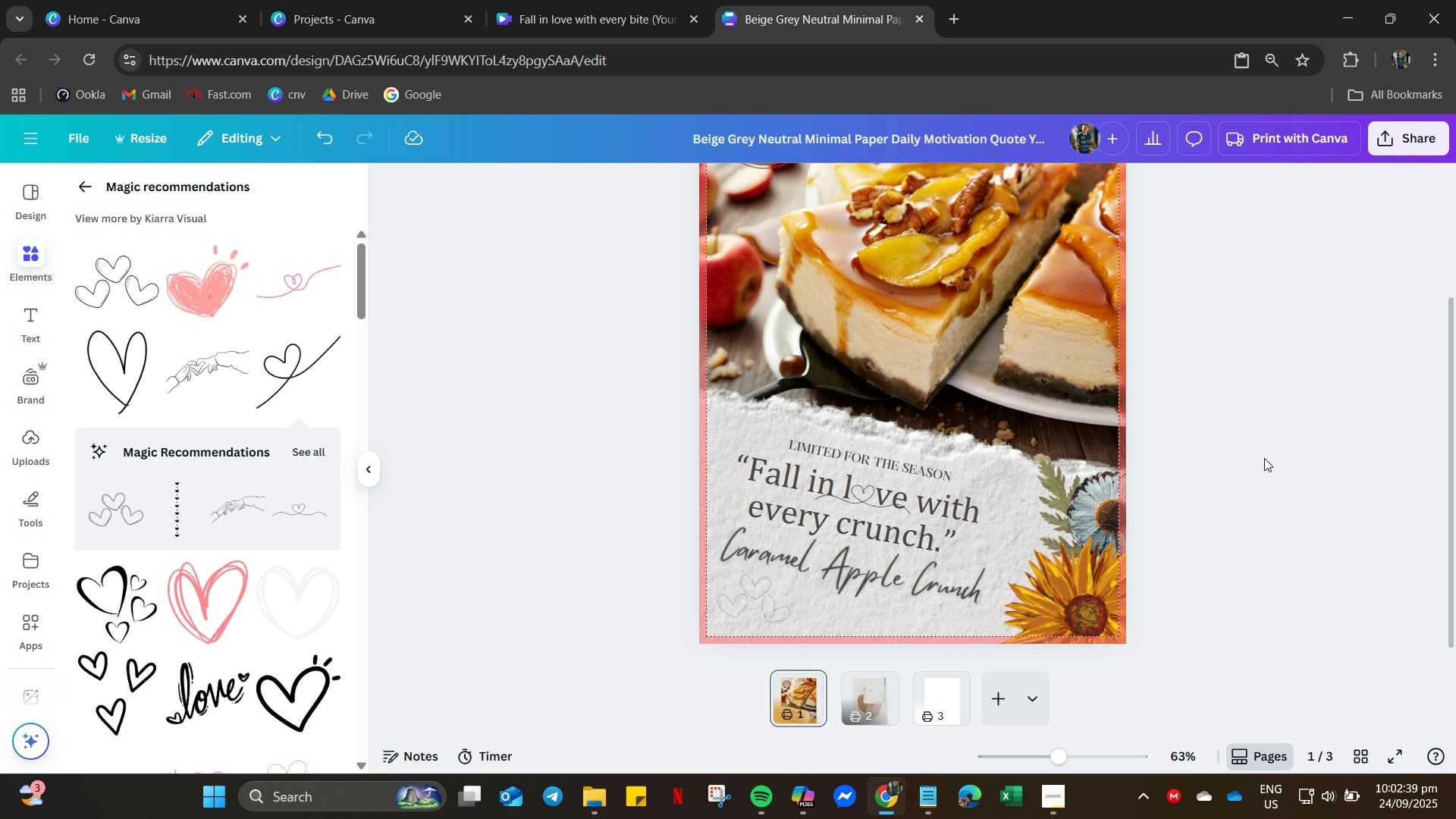 
left_click([1264, 458])
 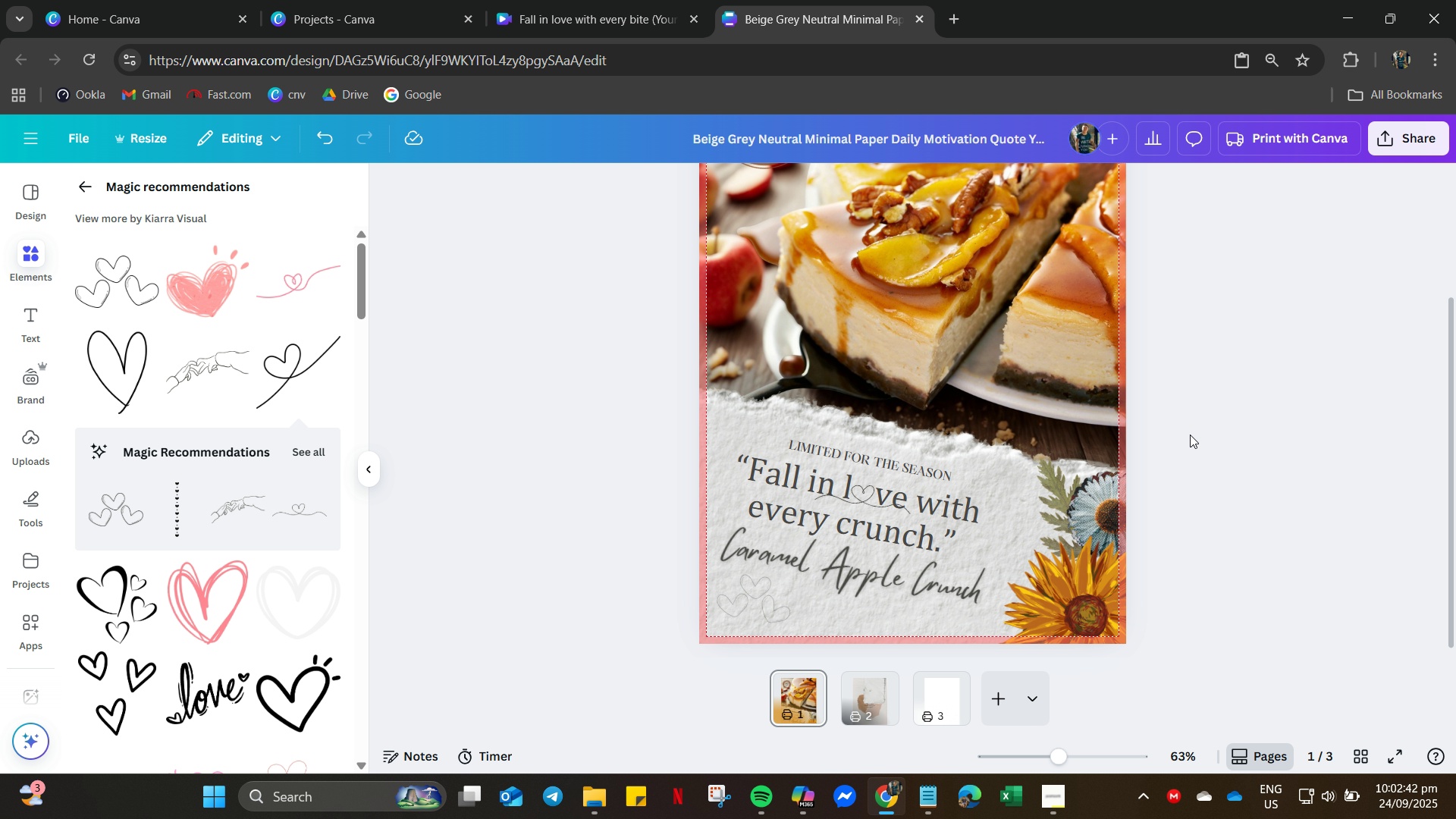 
scroll: coordinate [287, 616], scroll_direction: down, amount: 11.0
 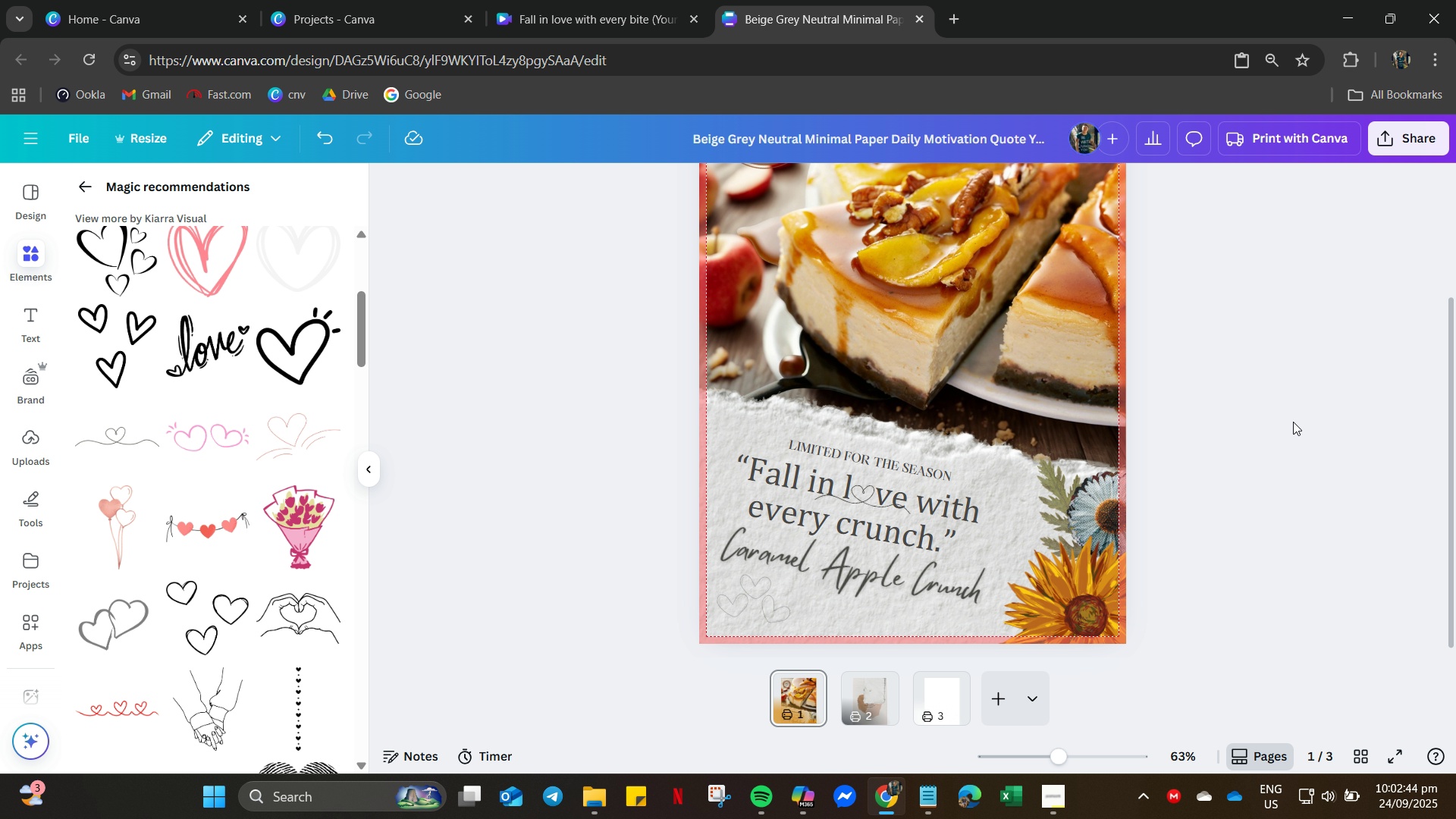 
left_click([1293, 422])
 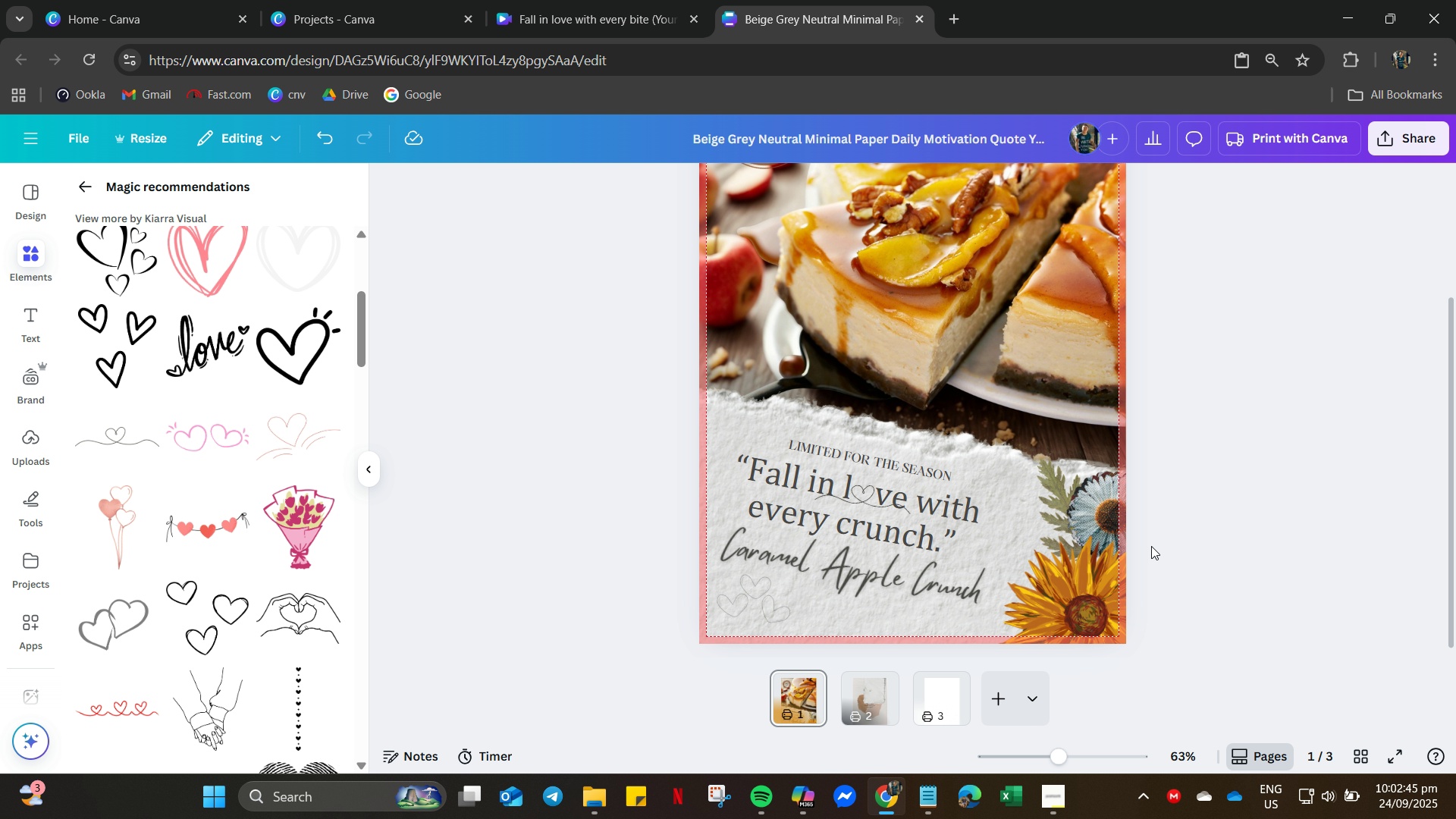 
scroll: coordinate [1245, 410], scroll_direction: up, amount: 9.0
 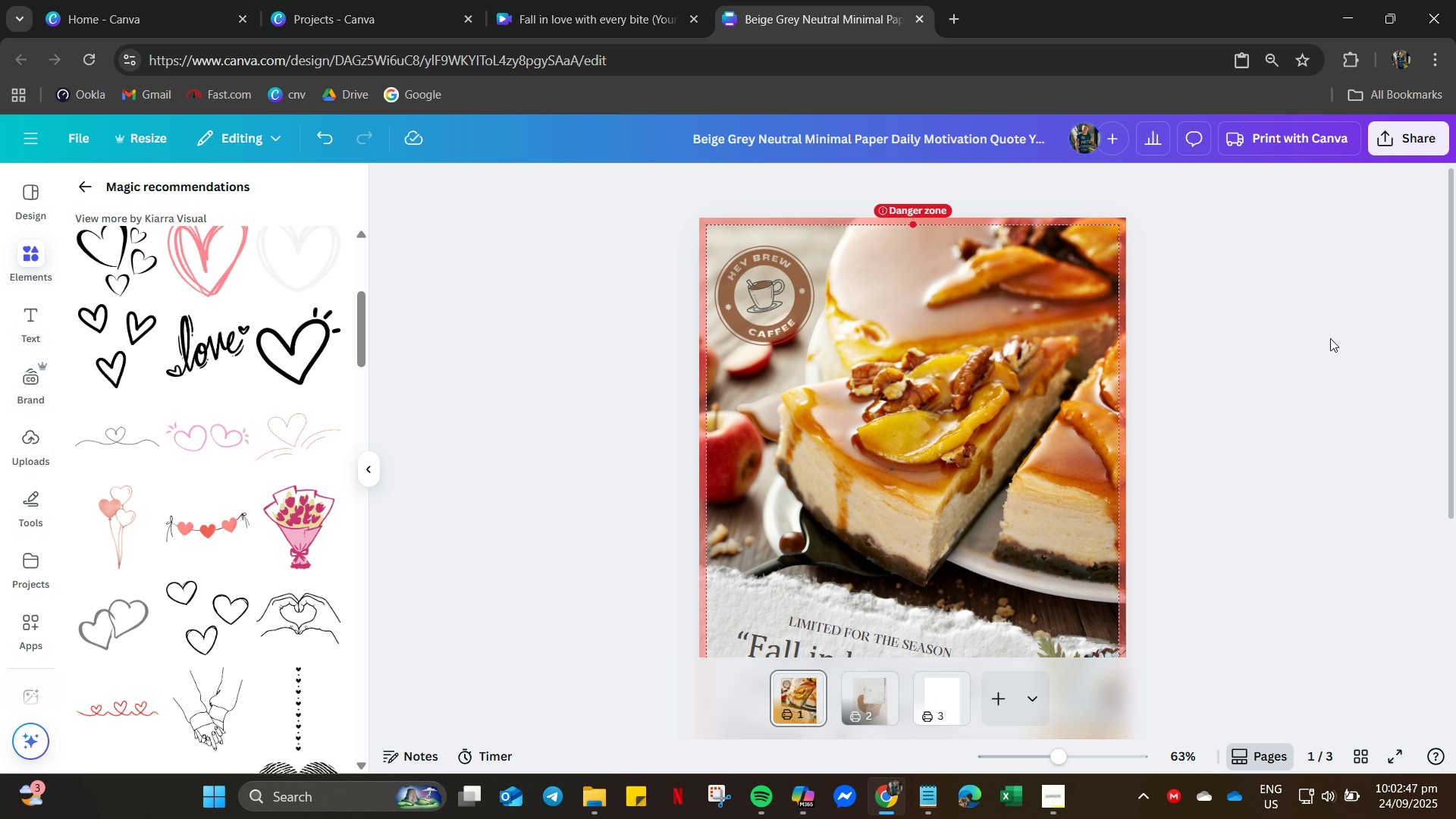 
left_click([1330, 338])
 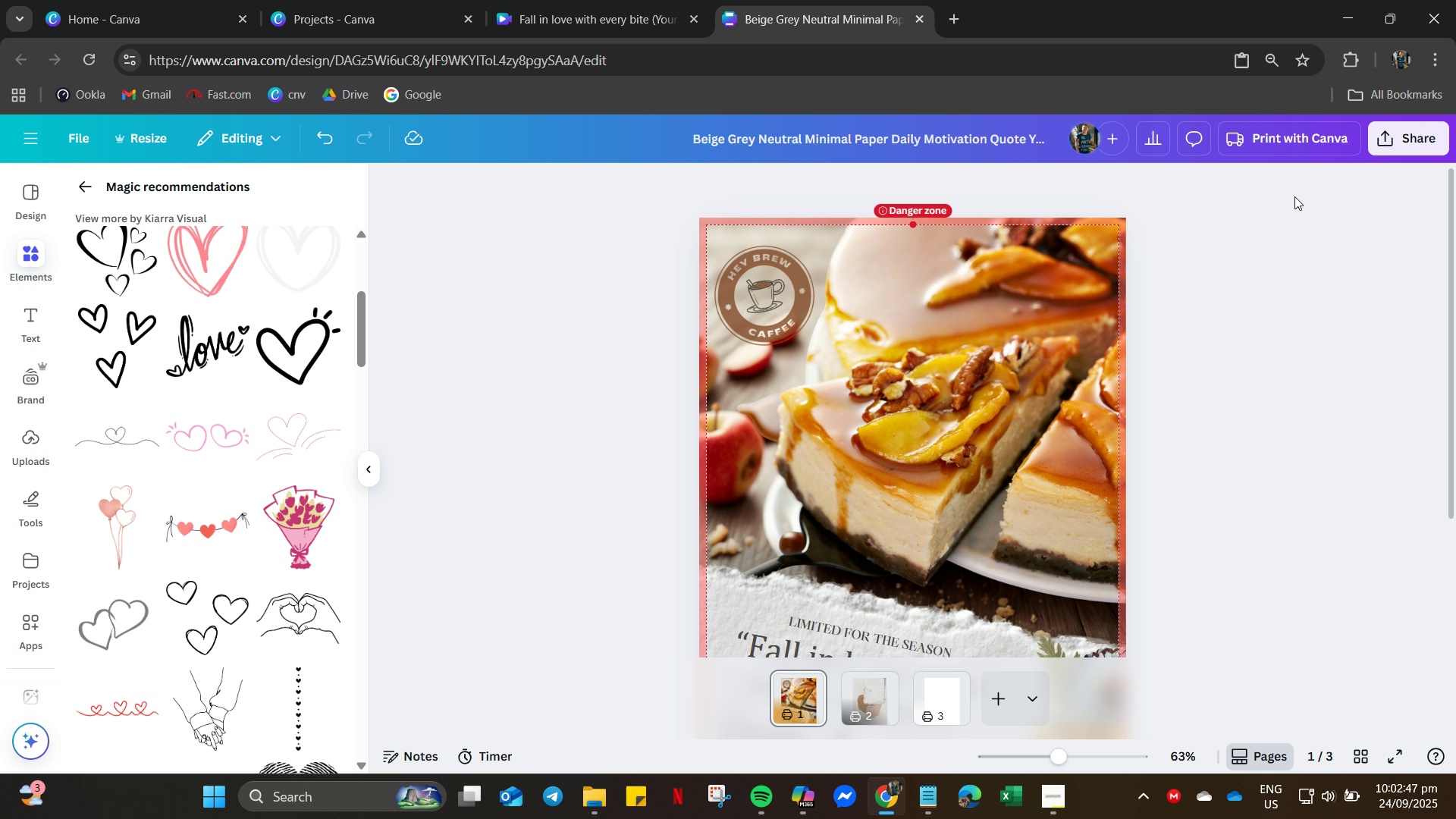 
left_click([1294, 197])
 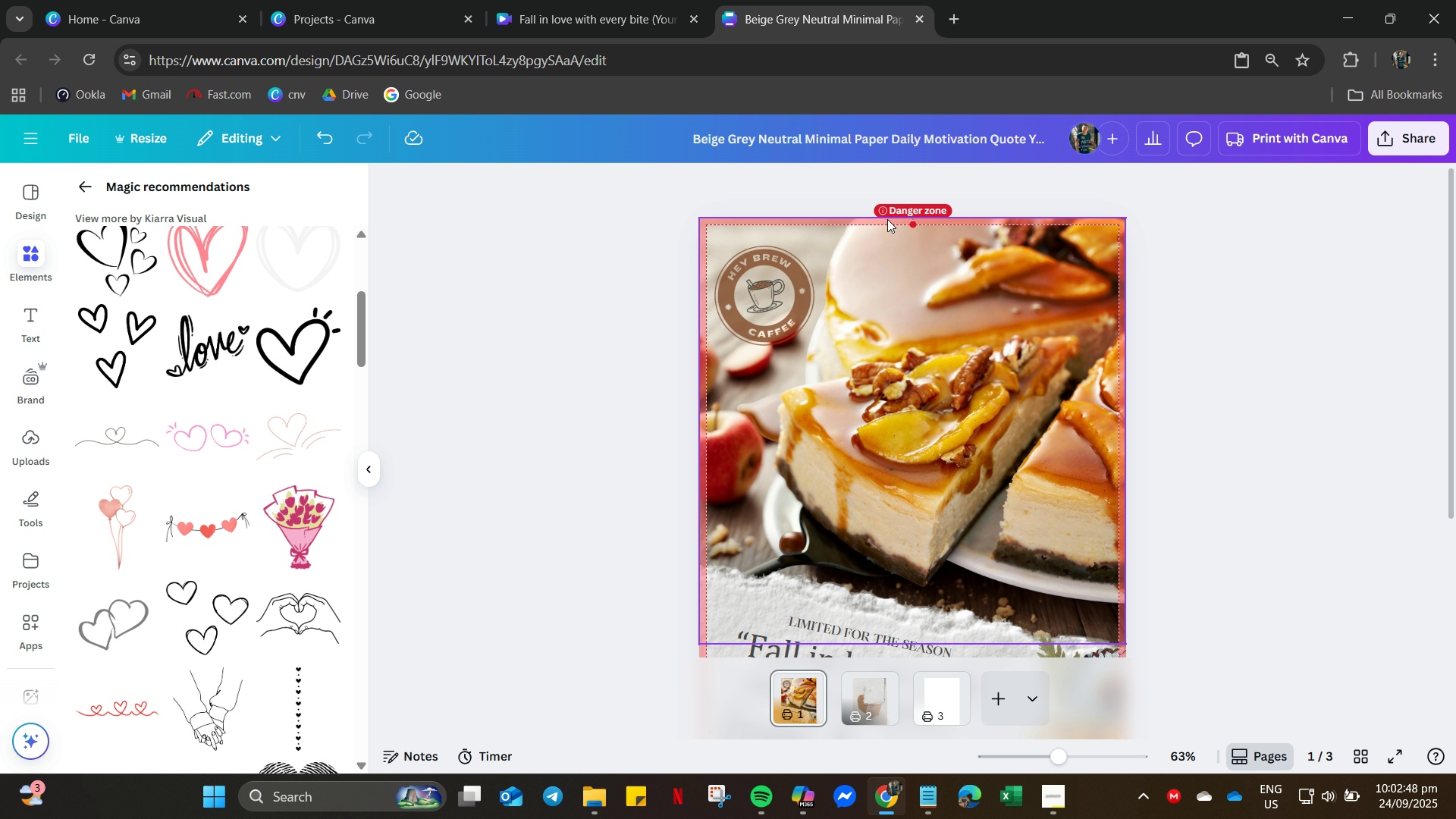 
left_click([900, 219])
 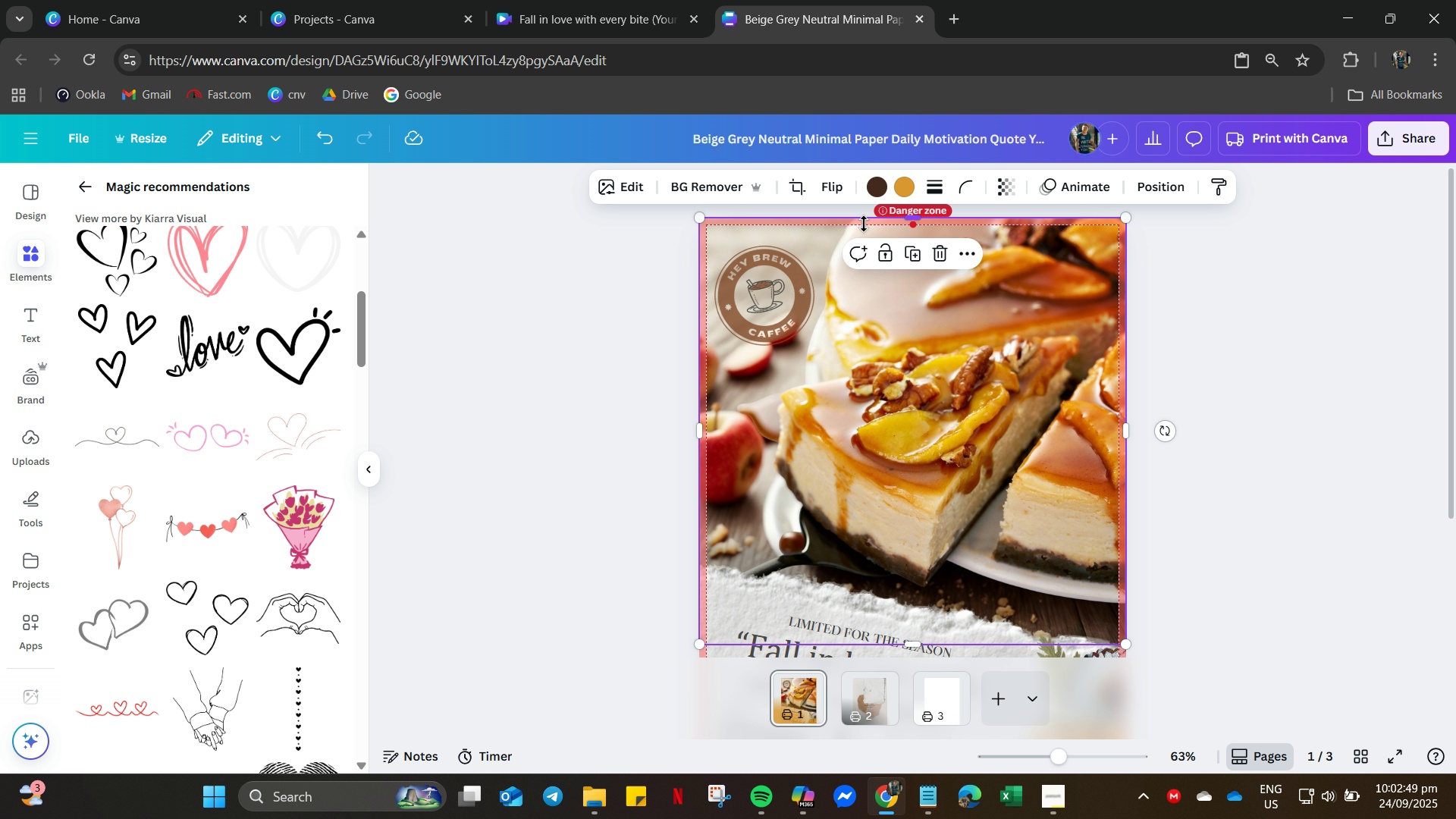 
left_click([864, 224])
 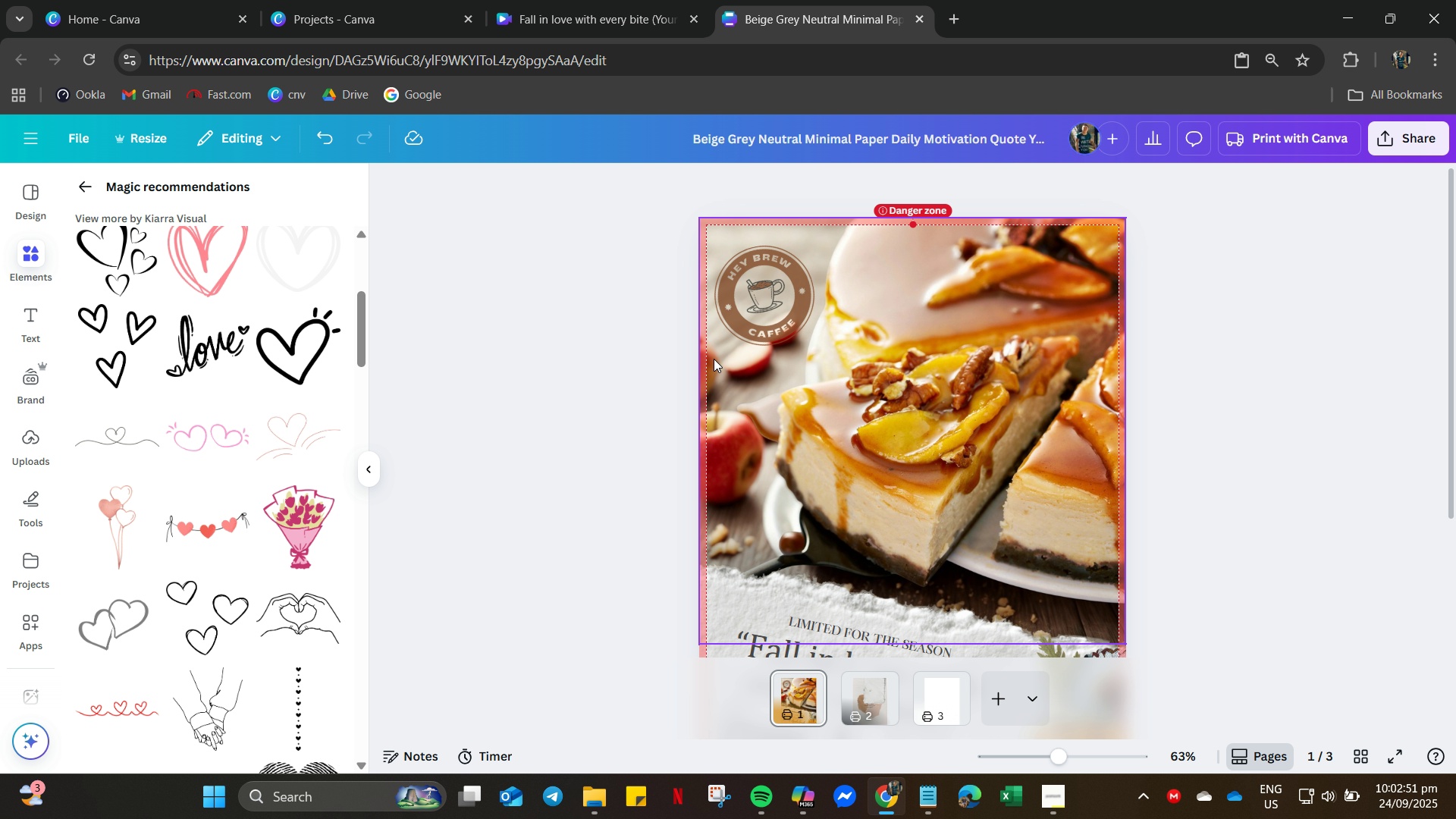 
scroll: coordinate [563, 403], scroll_direction: down, amount: 8.0
 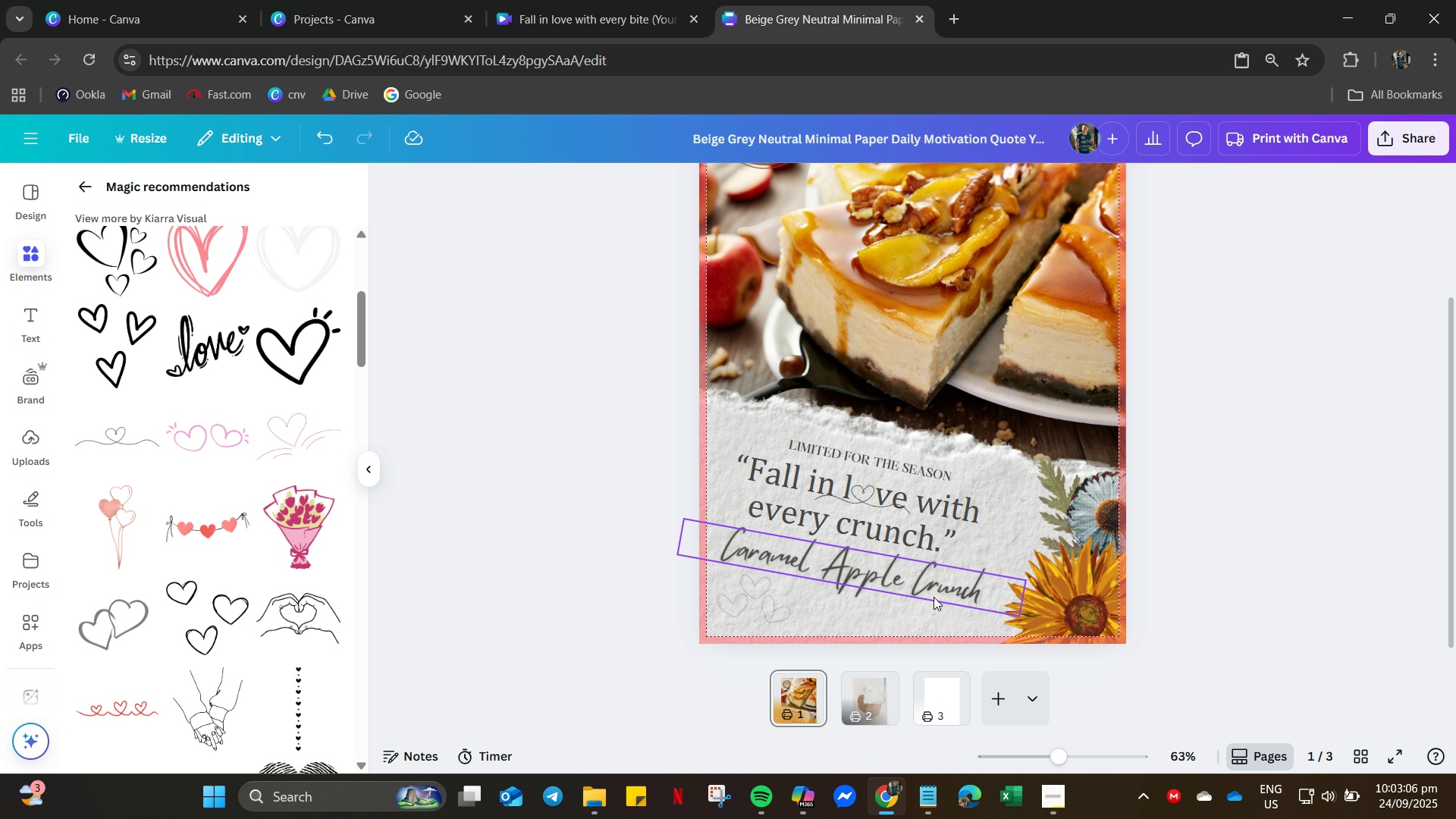 
wait(17.6)
 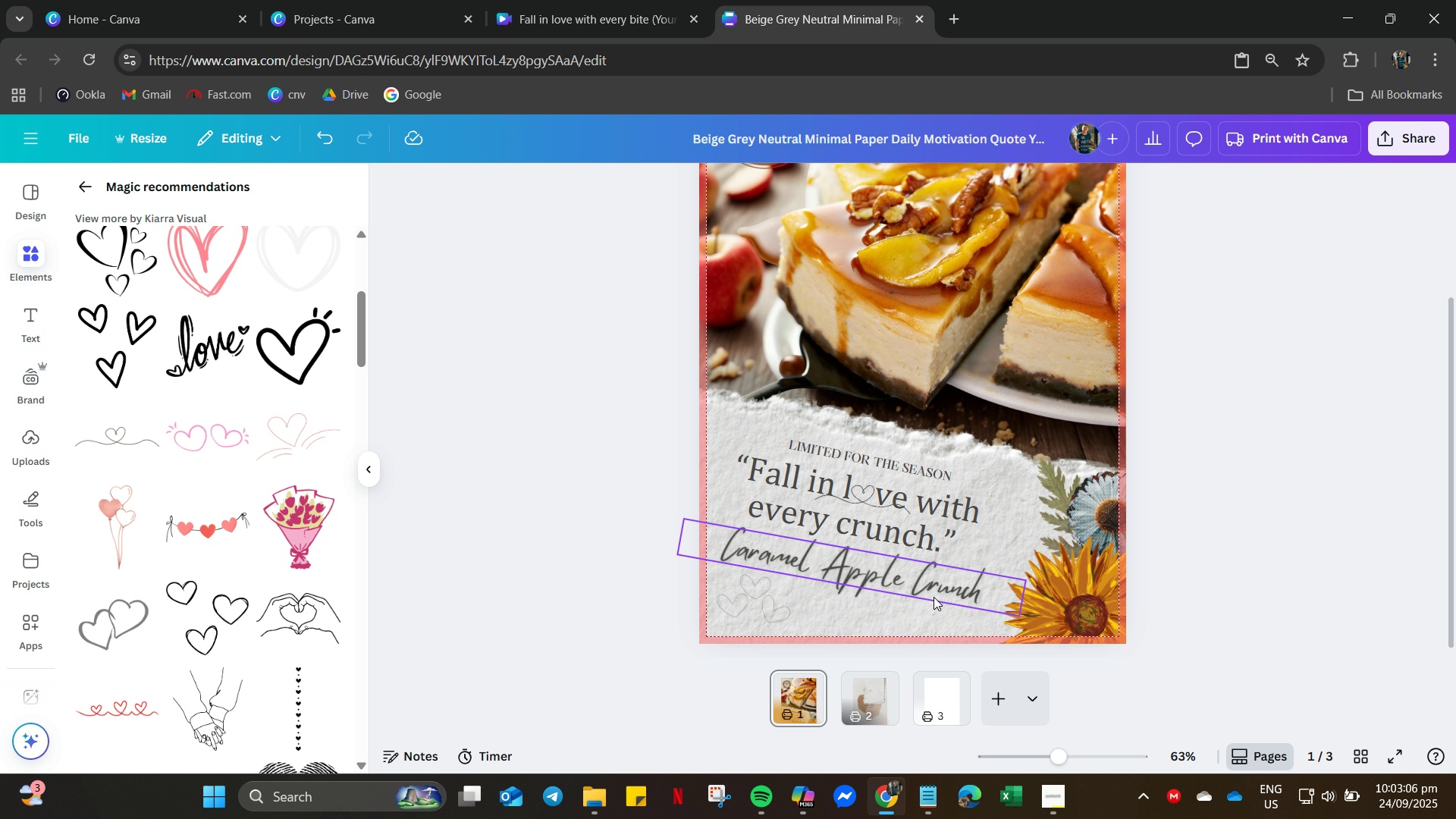 
left_click([1208, 468])
 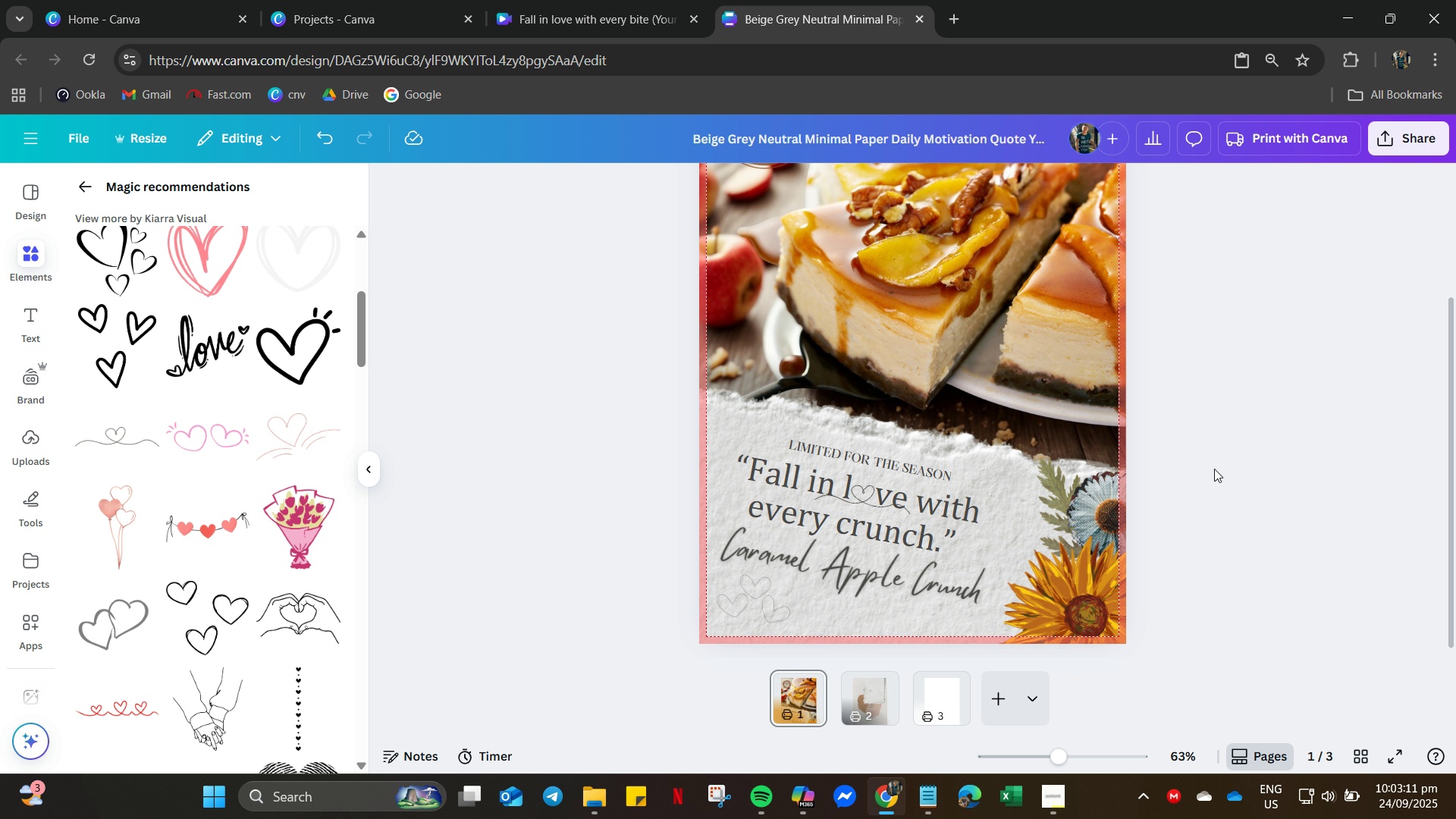 
scroll: coordinate [1241, 404], scroll_direction: up, amount: 10.0
 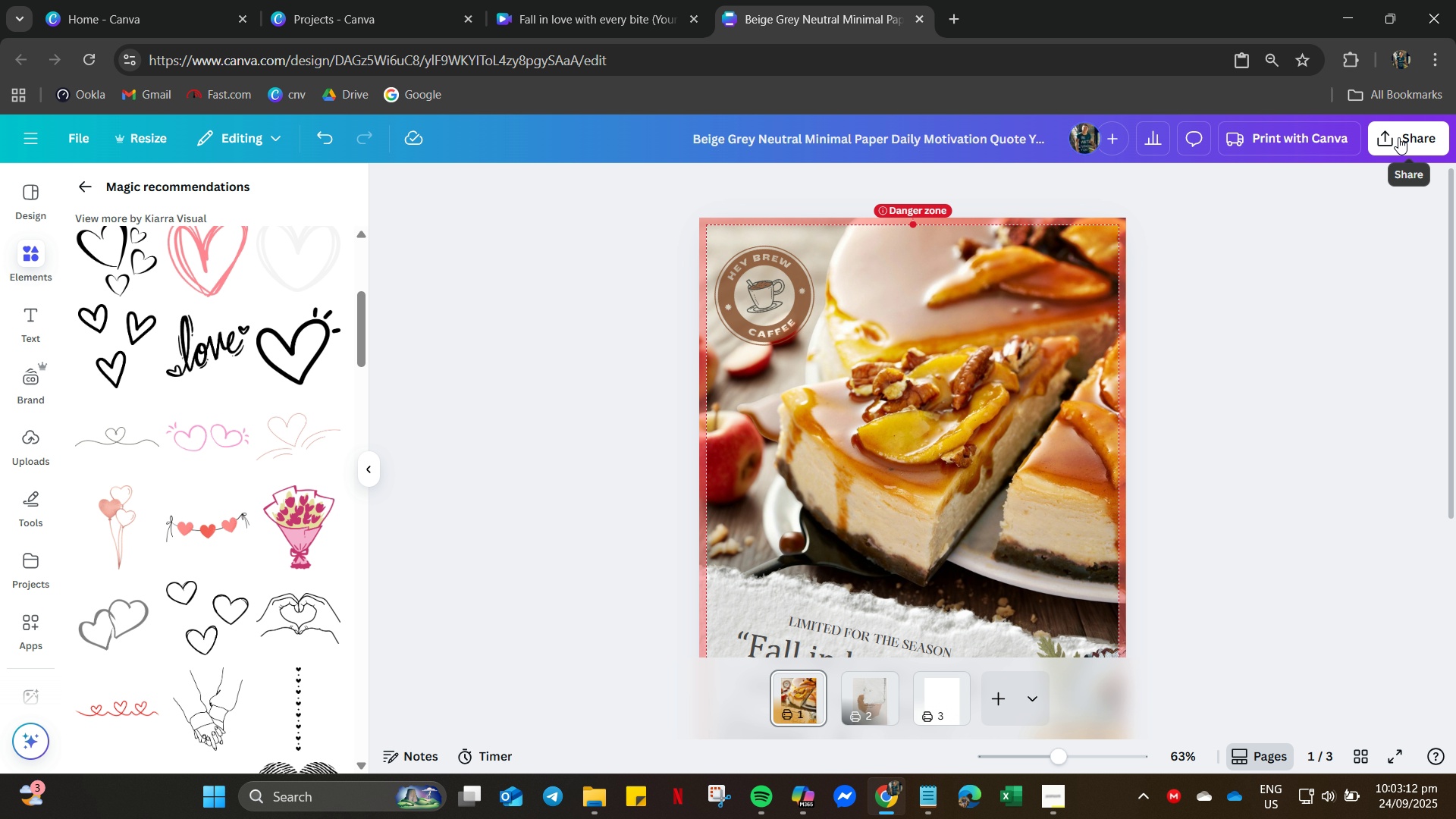 
left_click([1398, 137])
 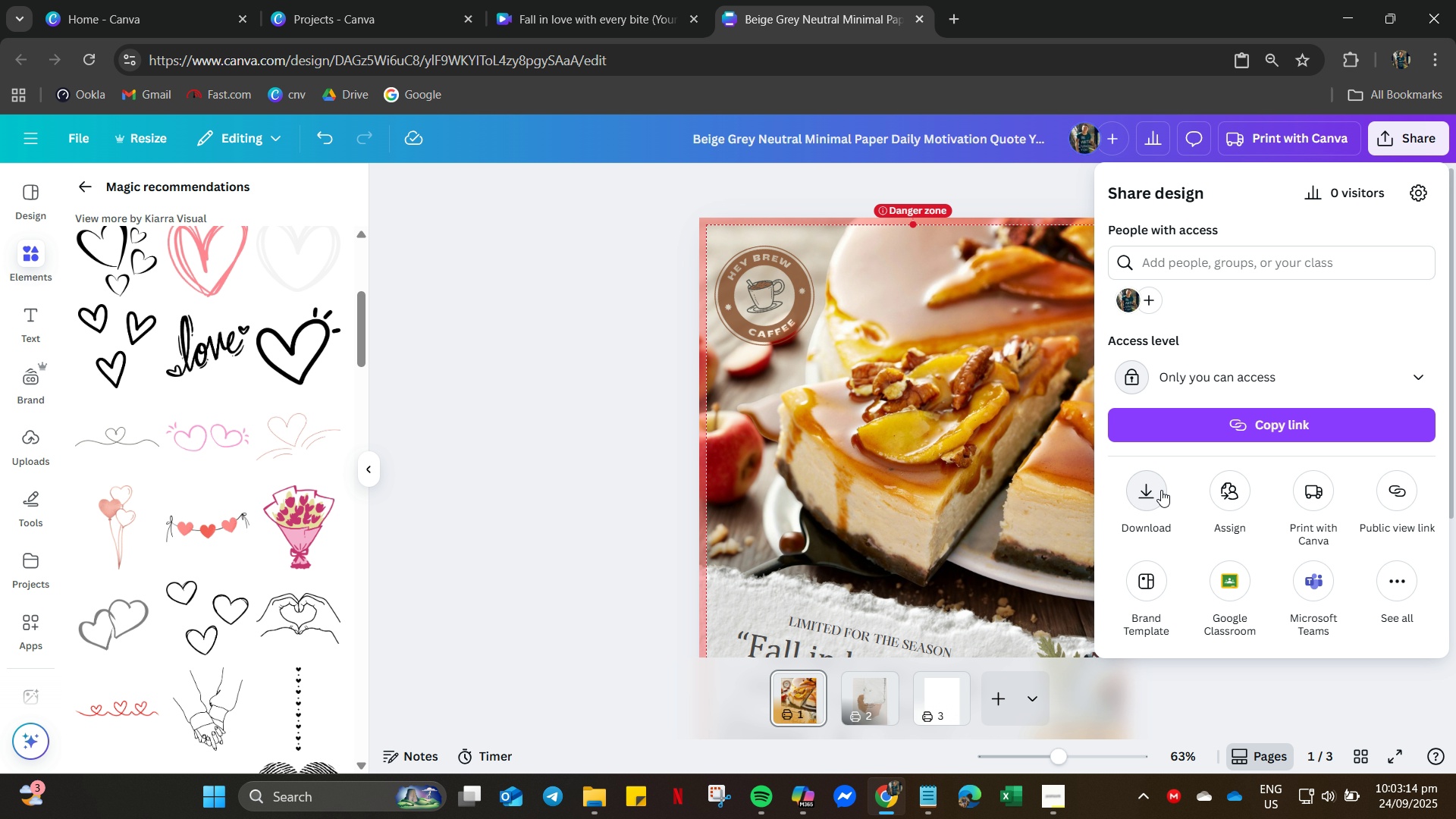 
left_click([1161, 490])
 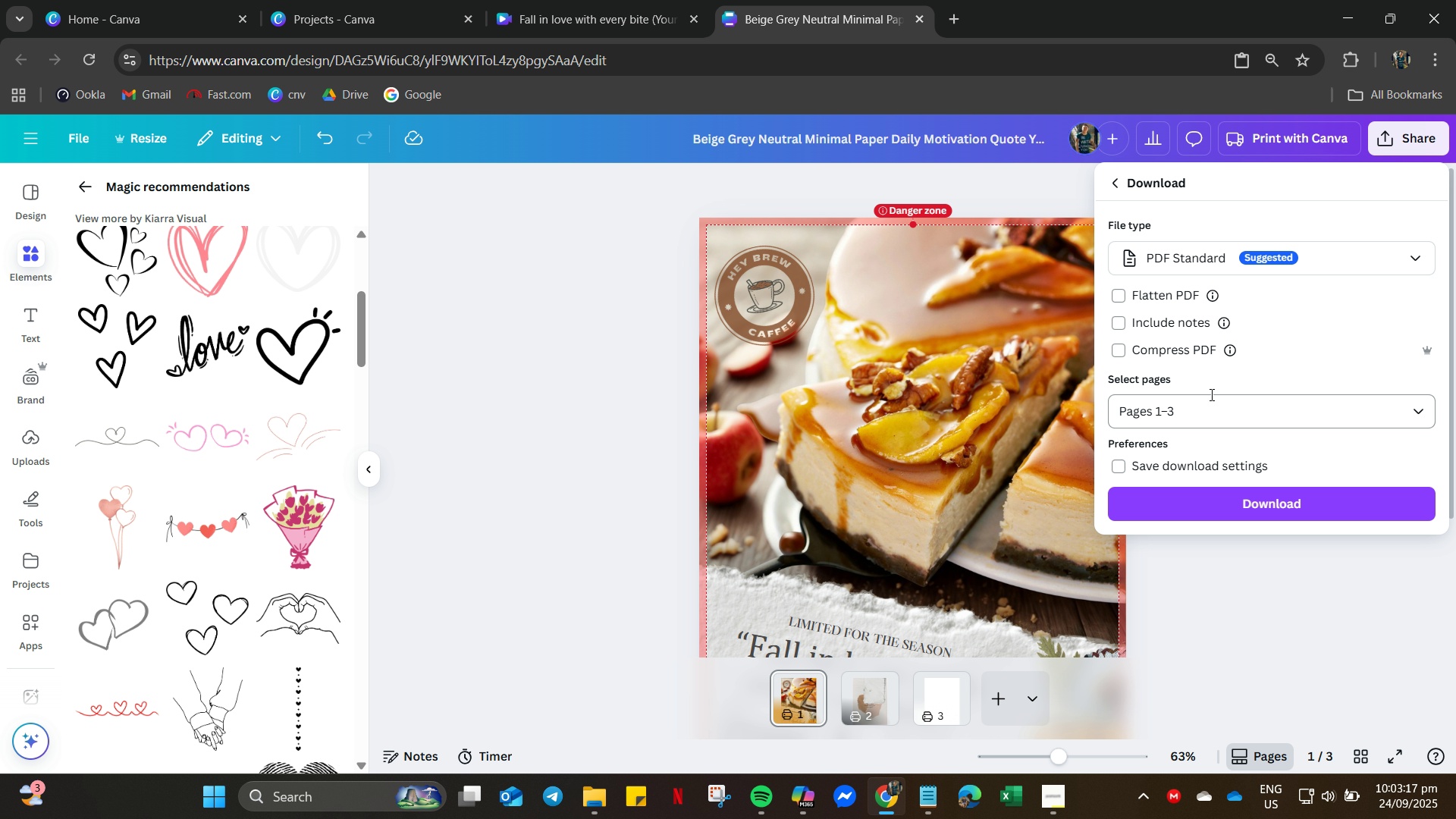 
left_click([1225, 252])
 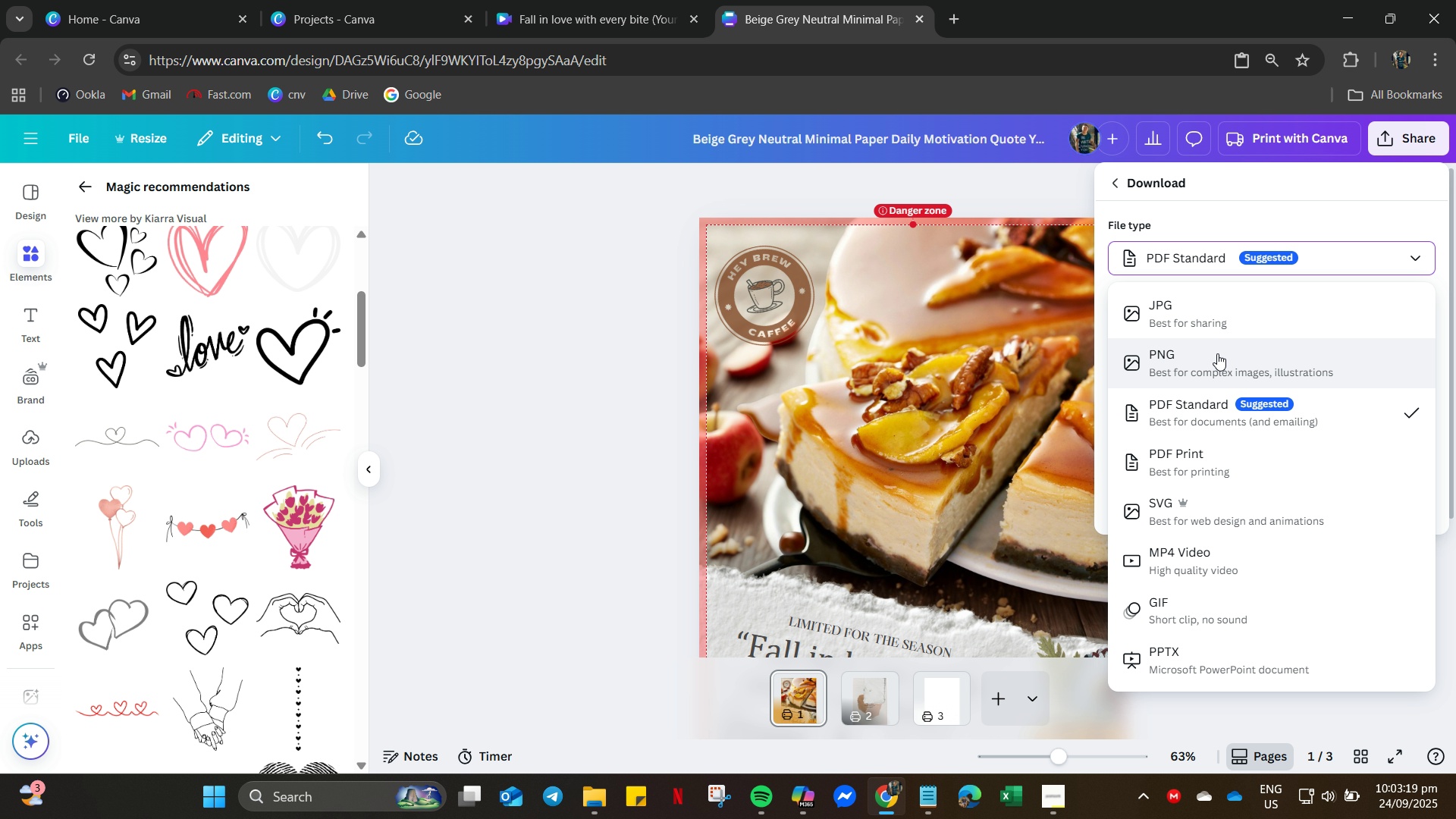 
left_click([1217, 353])
 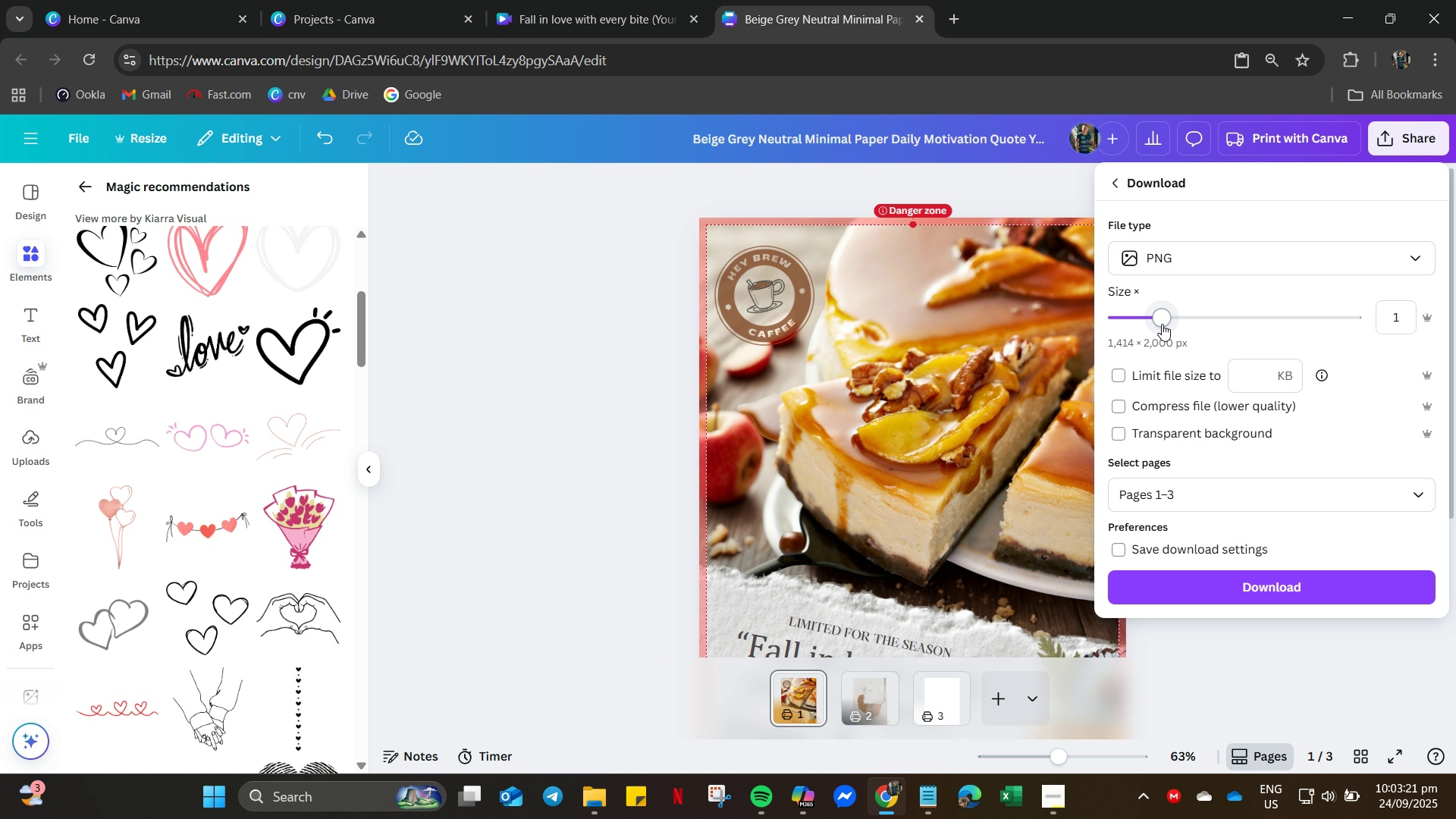 
left_click_drag(start_coordinate=[1162, 324], to_coordinate=[1455, 365])
 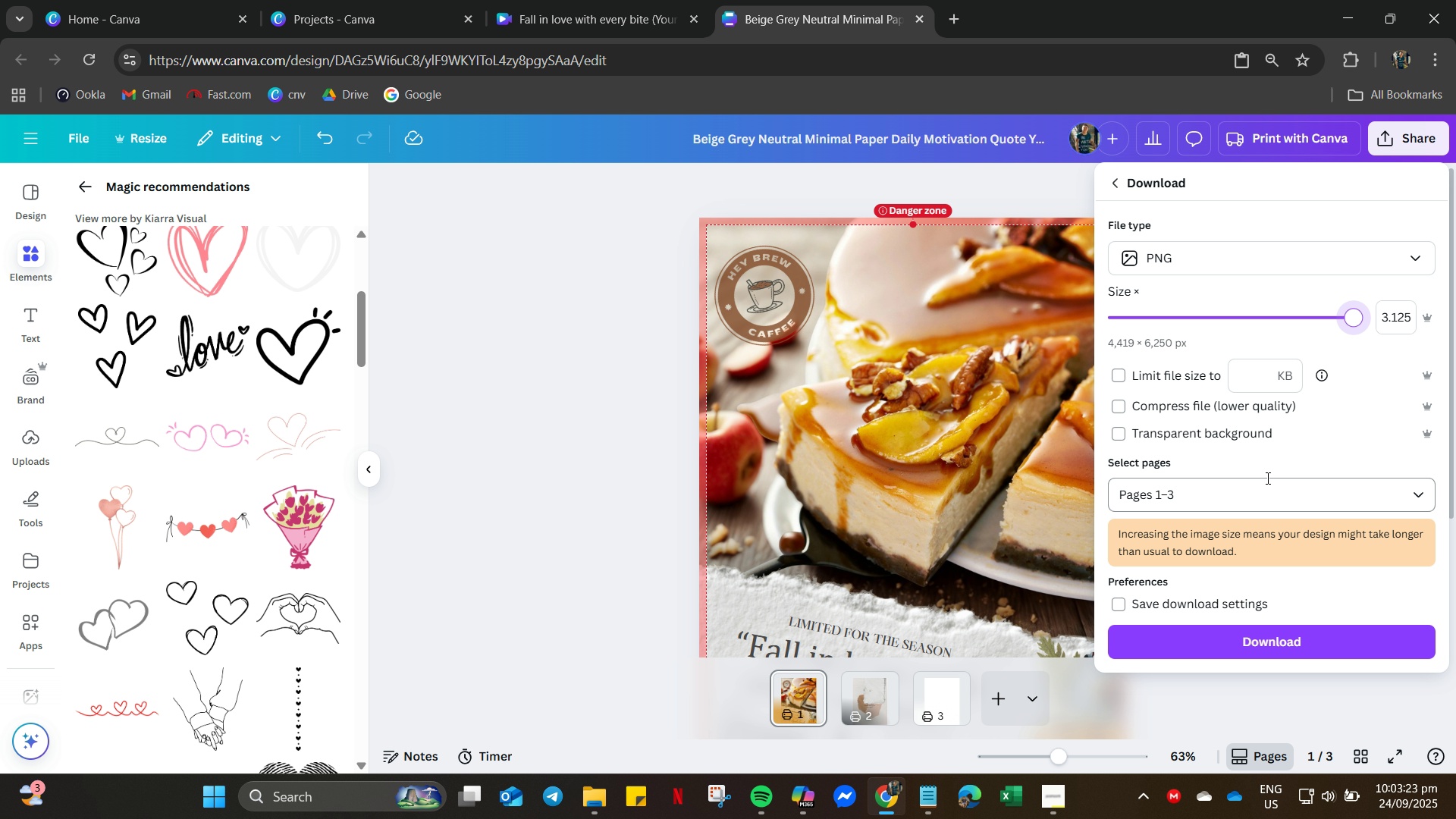 
scroll: coordinate [1261, 469], scroll_direction: down, amount: 5.0
 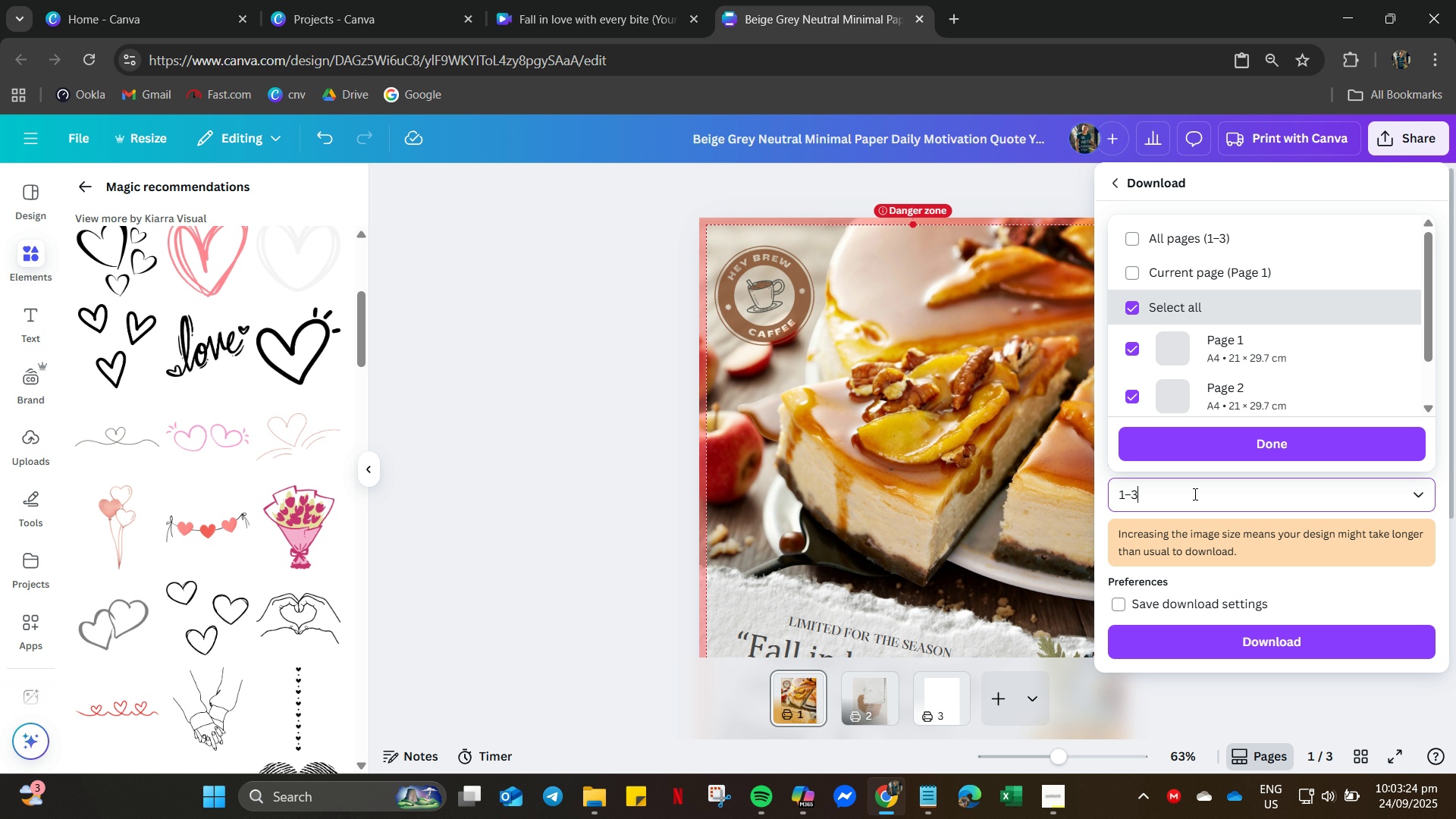 
left_click([1194, 494])
 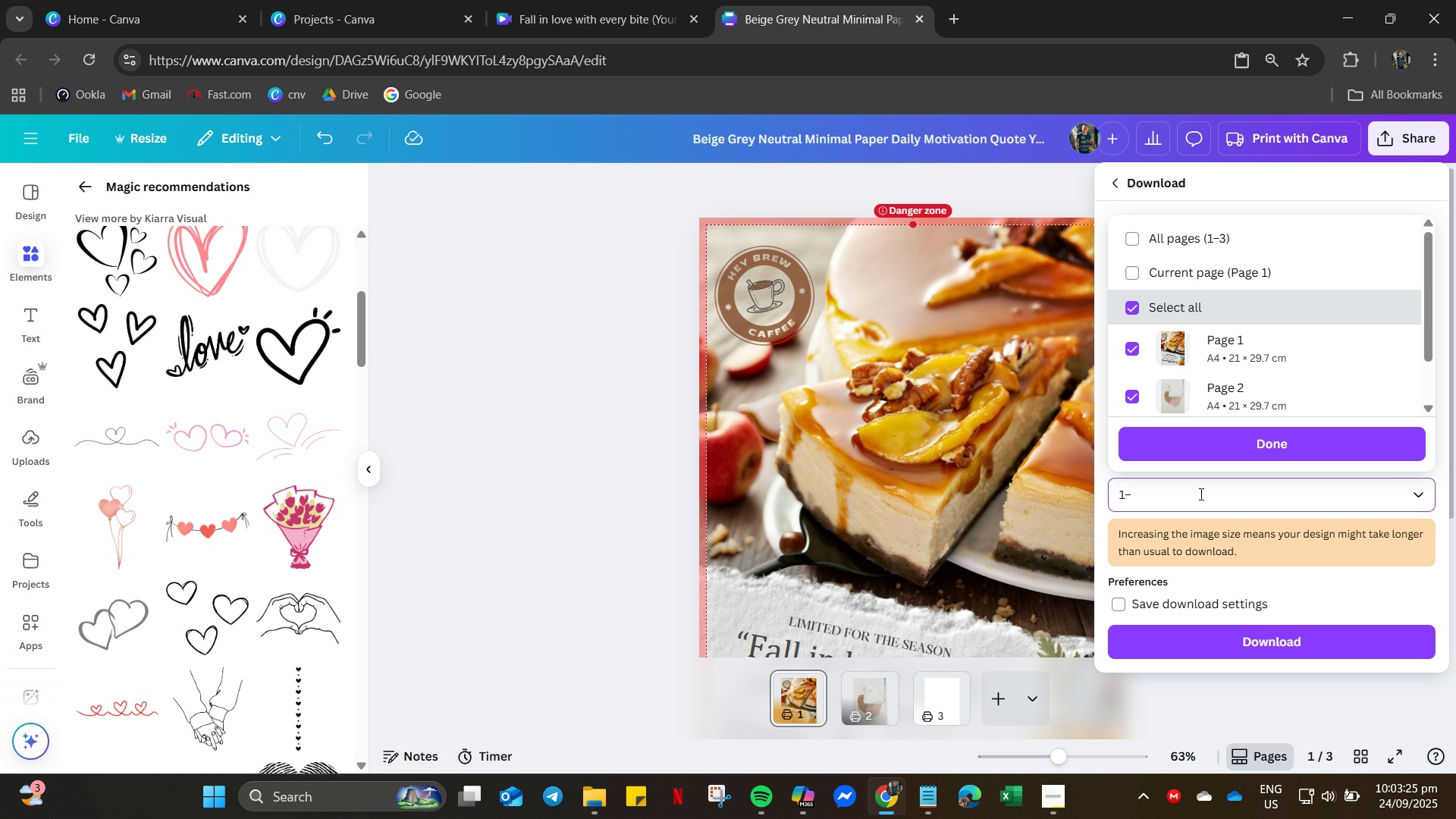 
key(Backspace)
 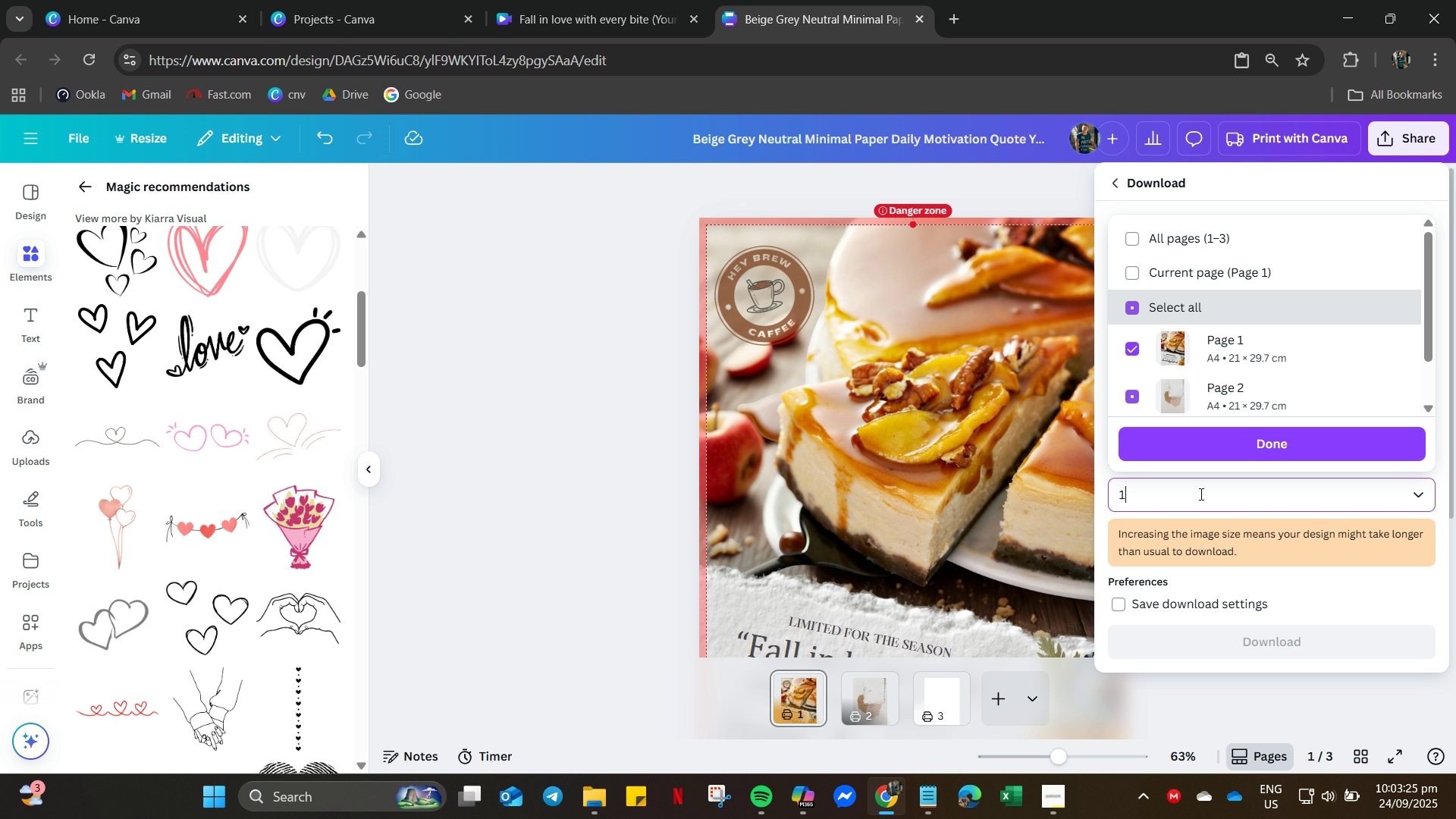 
key(Backspace)
 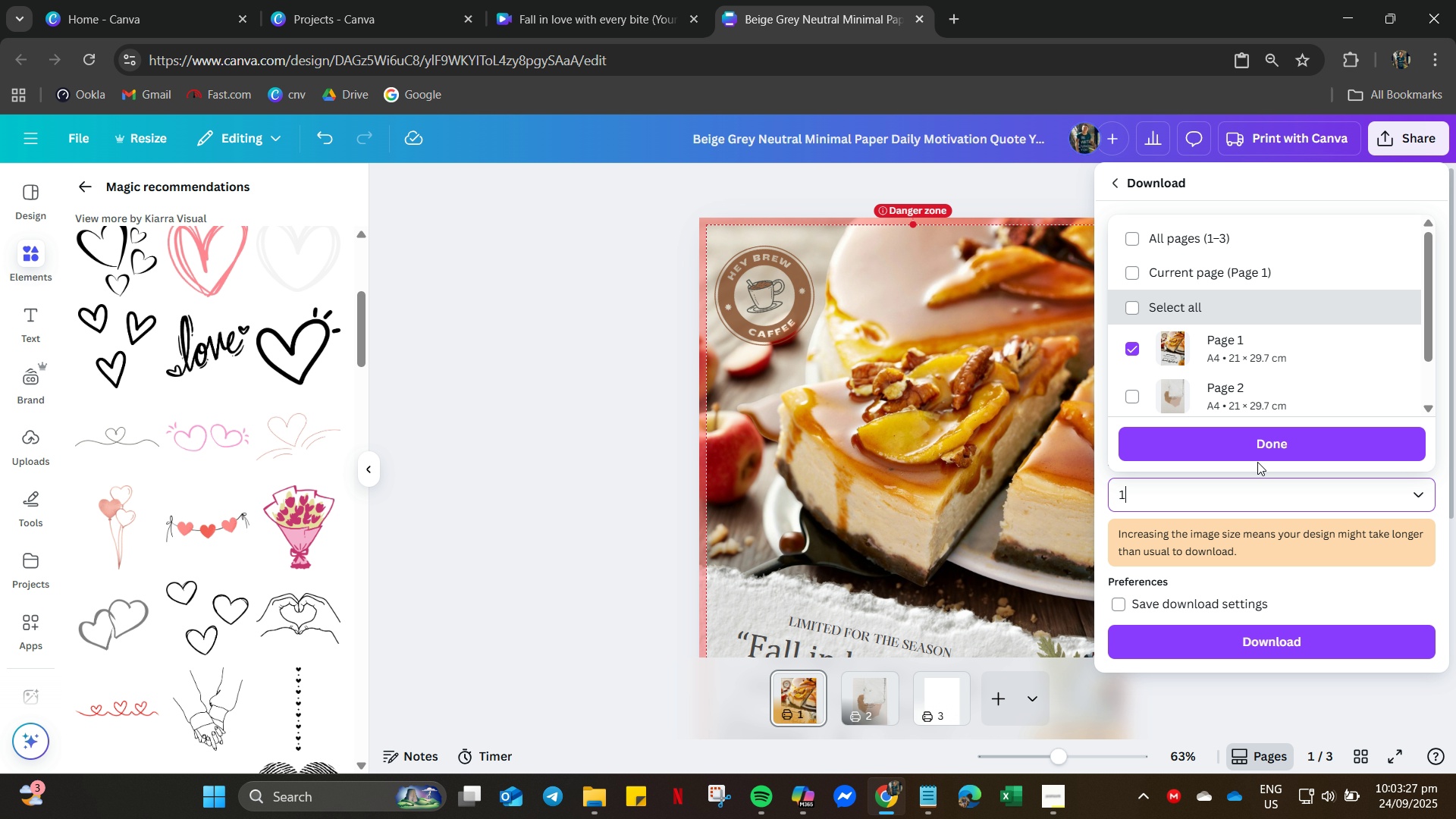 
left_click([1260, 457])
 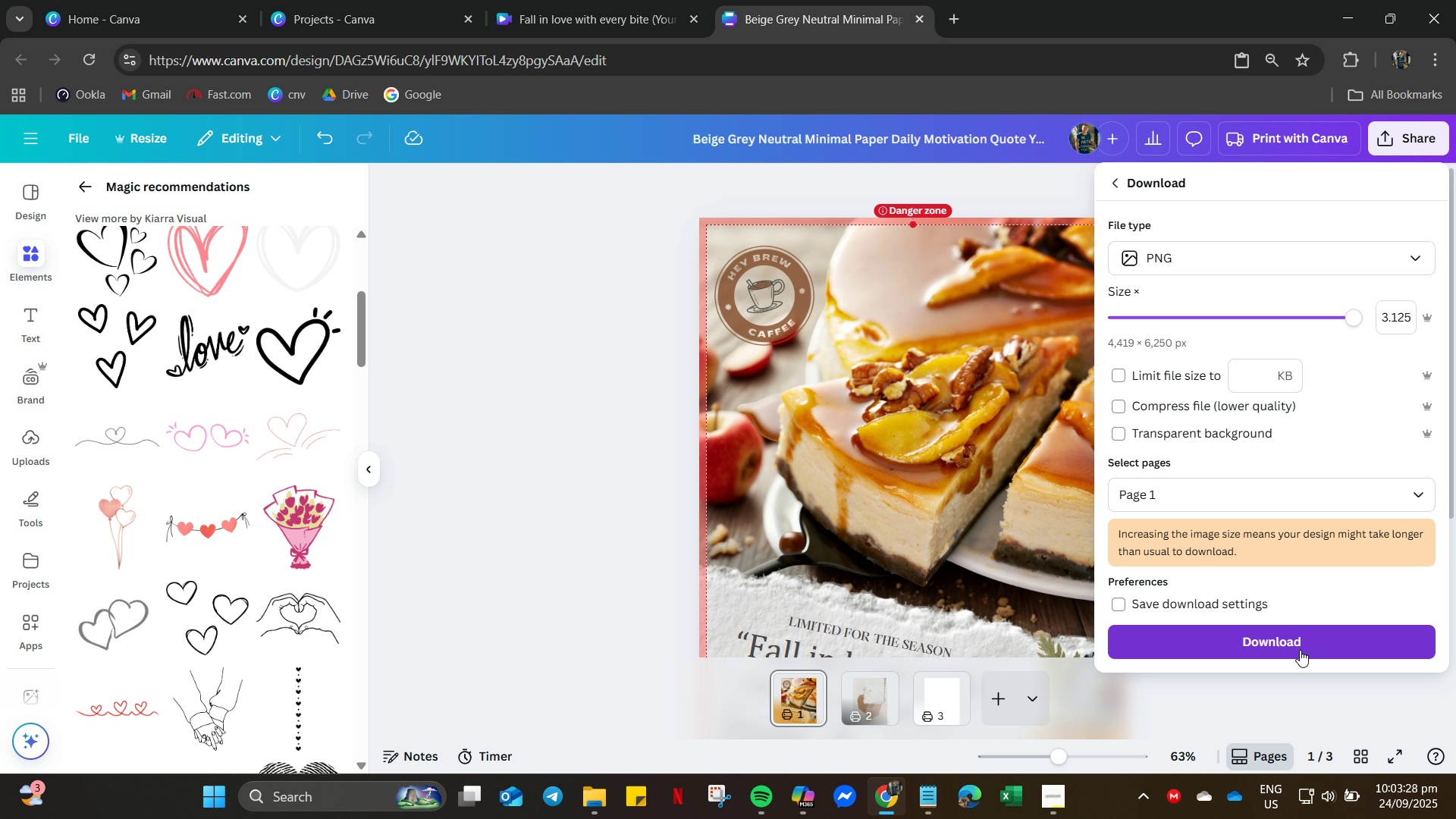 
left_click([1300, 650])
 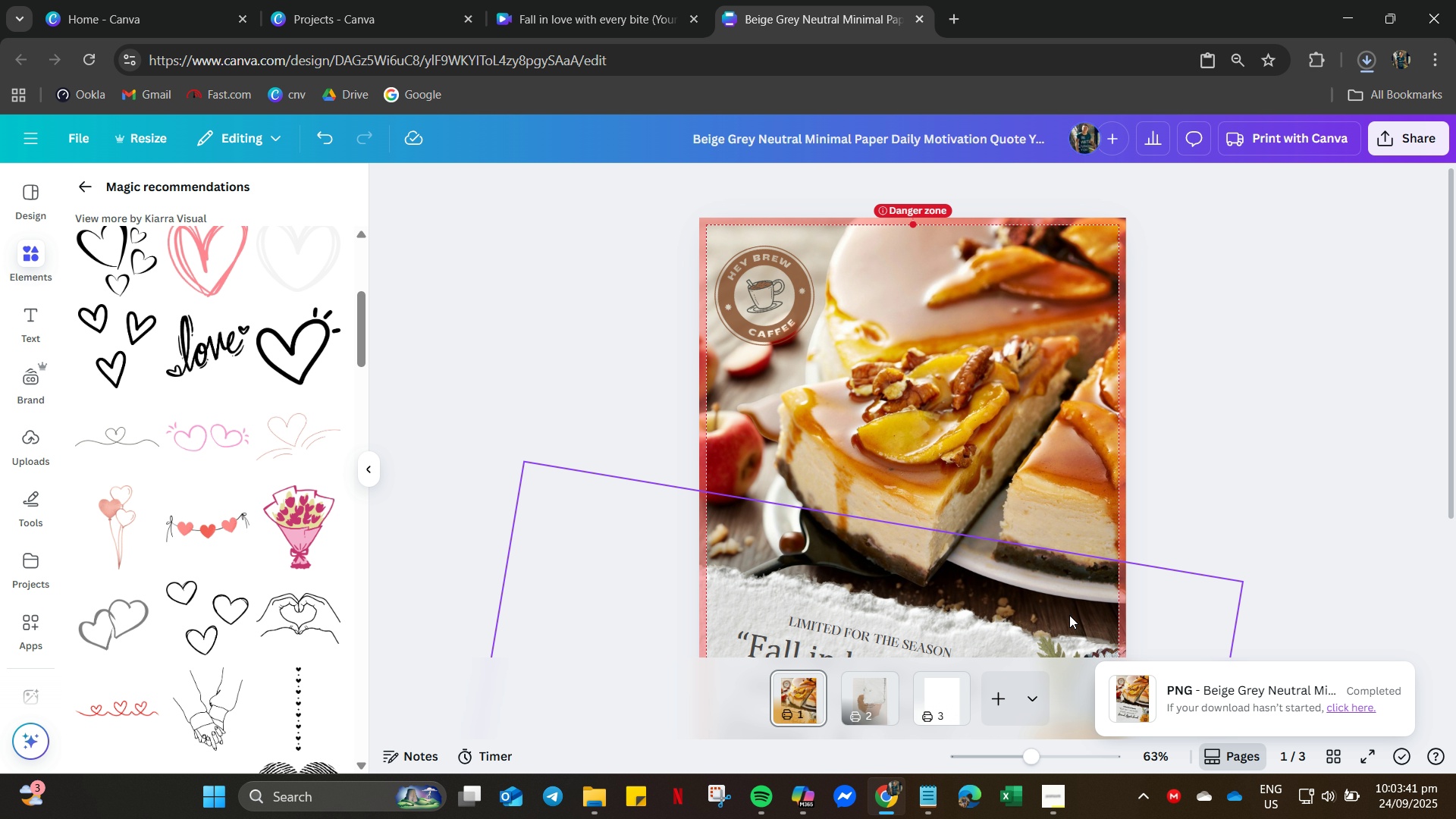 
wait(17.58)
 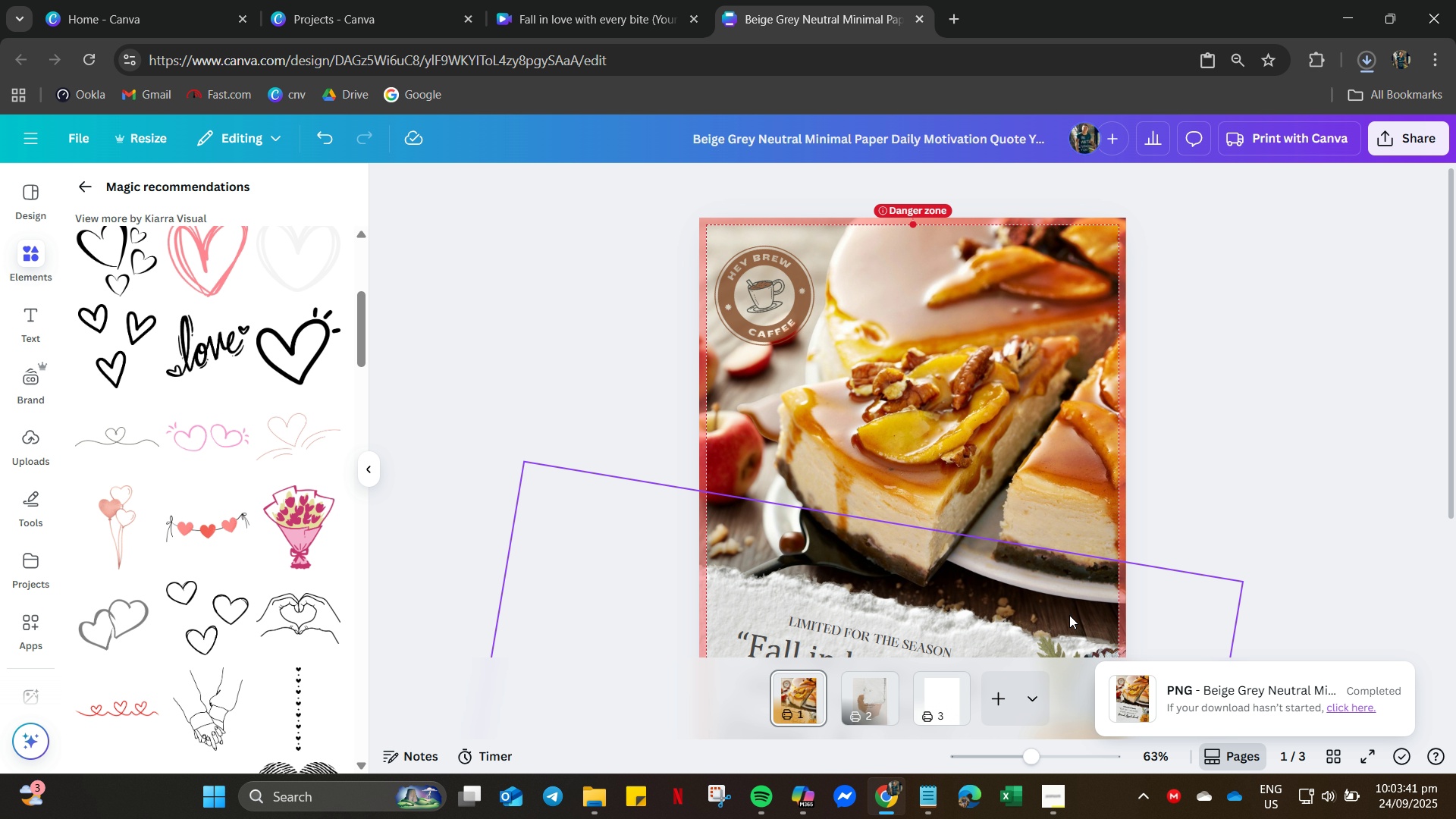 
left_click([1050, 795])